 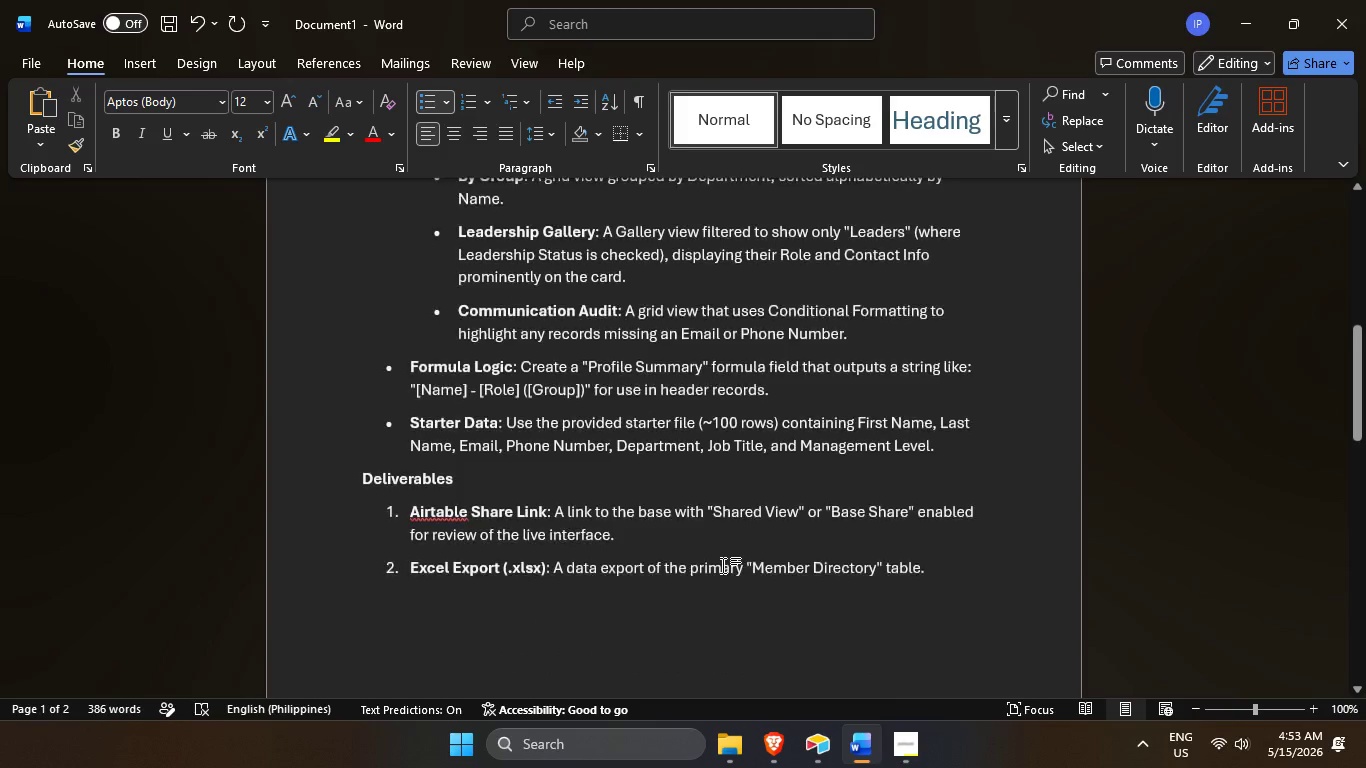 
scroll: coordinate [536, 481], scroll_direction: down, amount: 6.0
 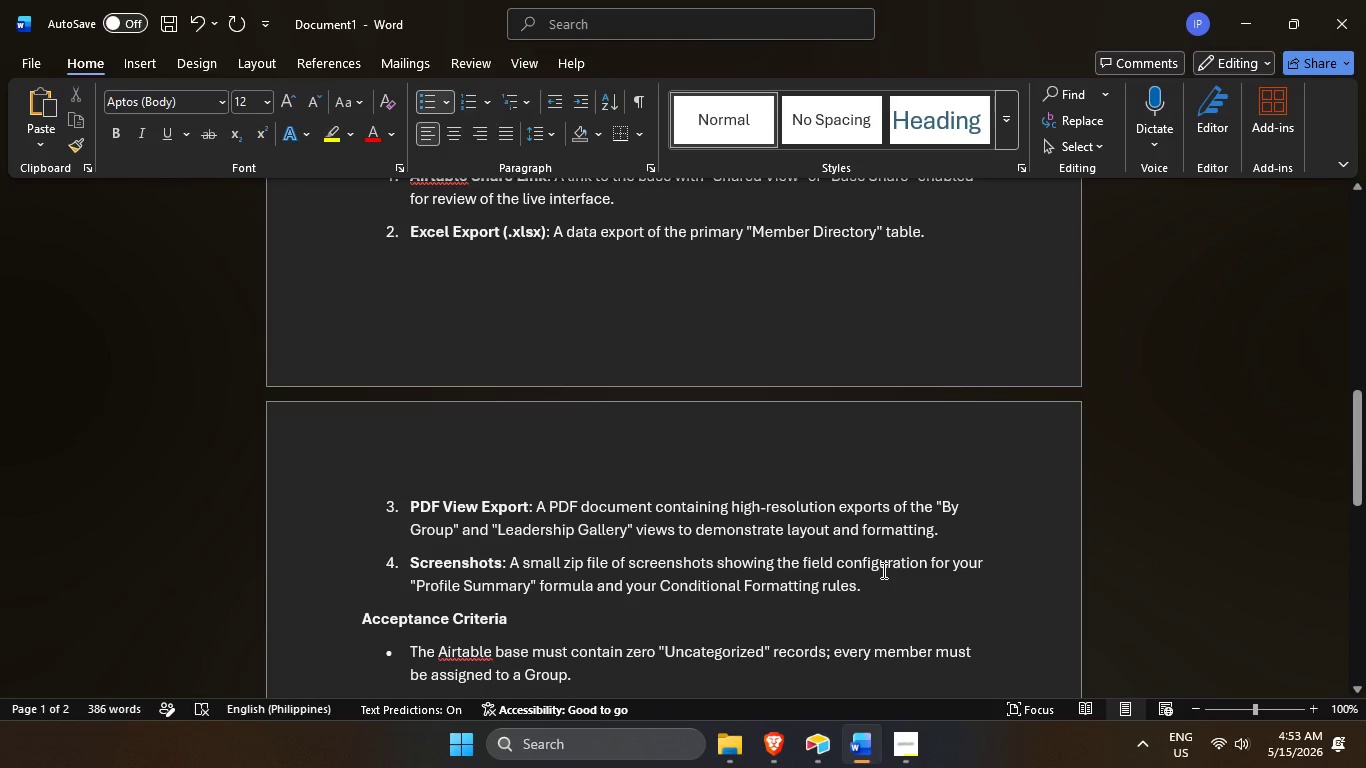 
wait(8.34)
 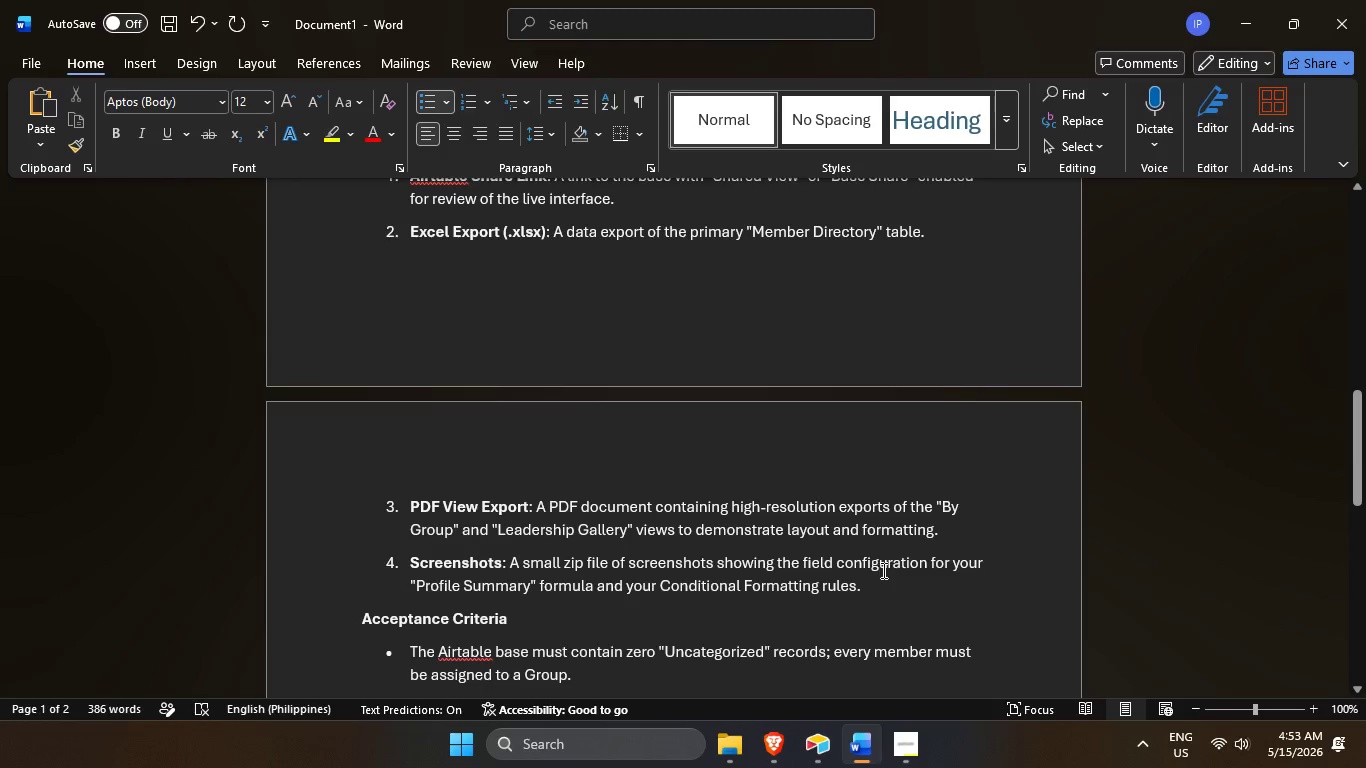 
left_click([833, 753])
 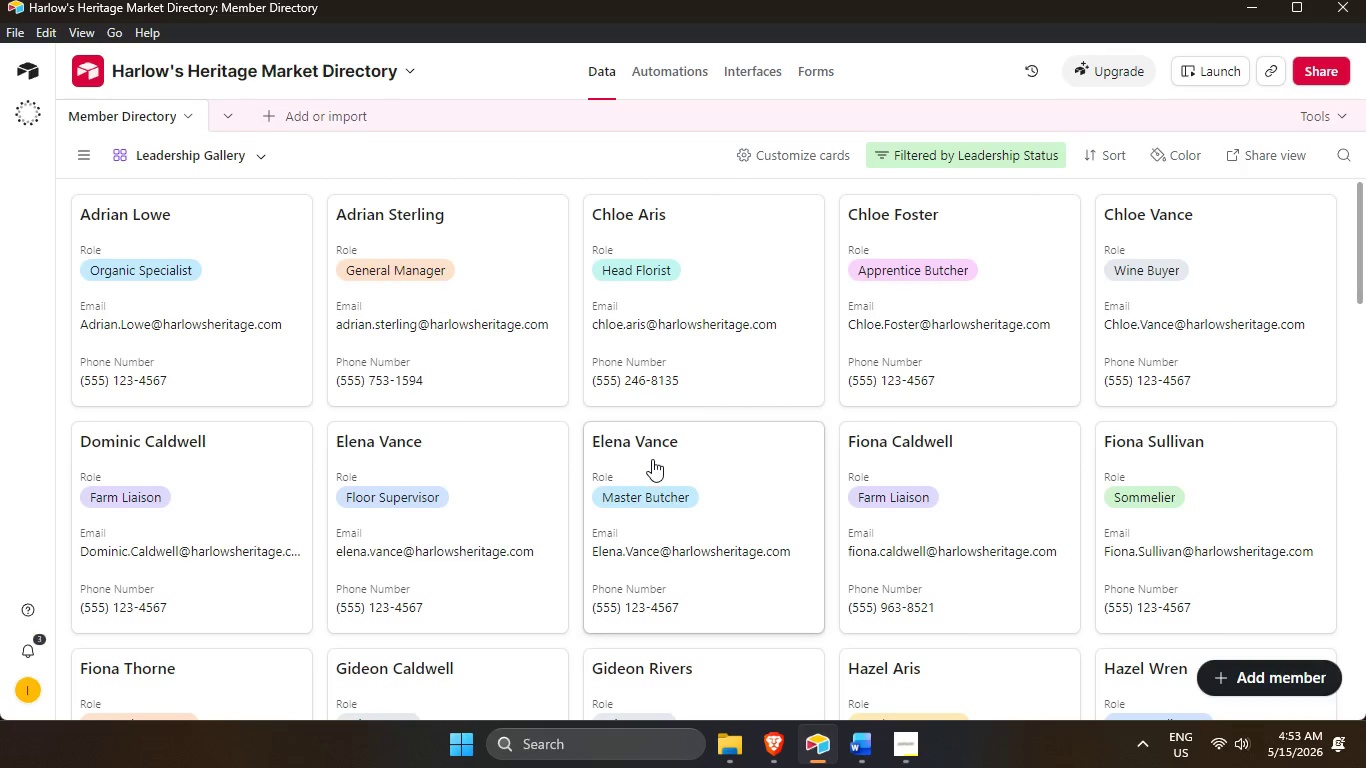 
scroll: coordinate [650, 460], scroll_direction: up, amount: 2.0
 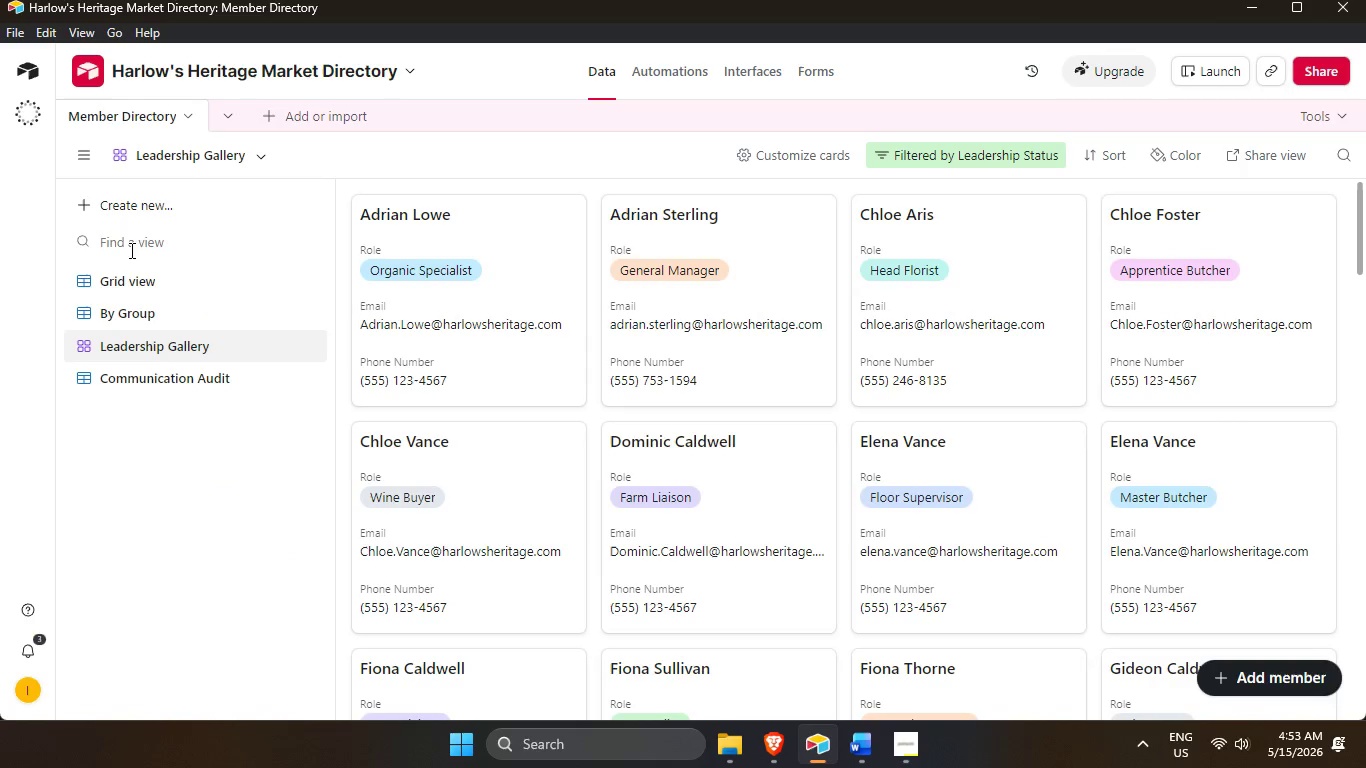 
left_click([137, 286])
 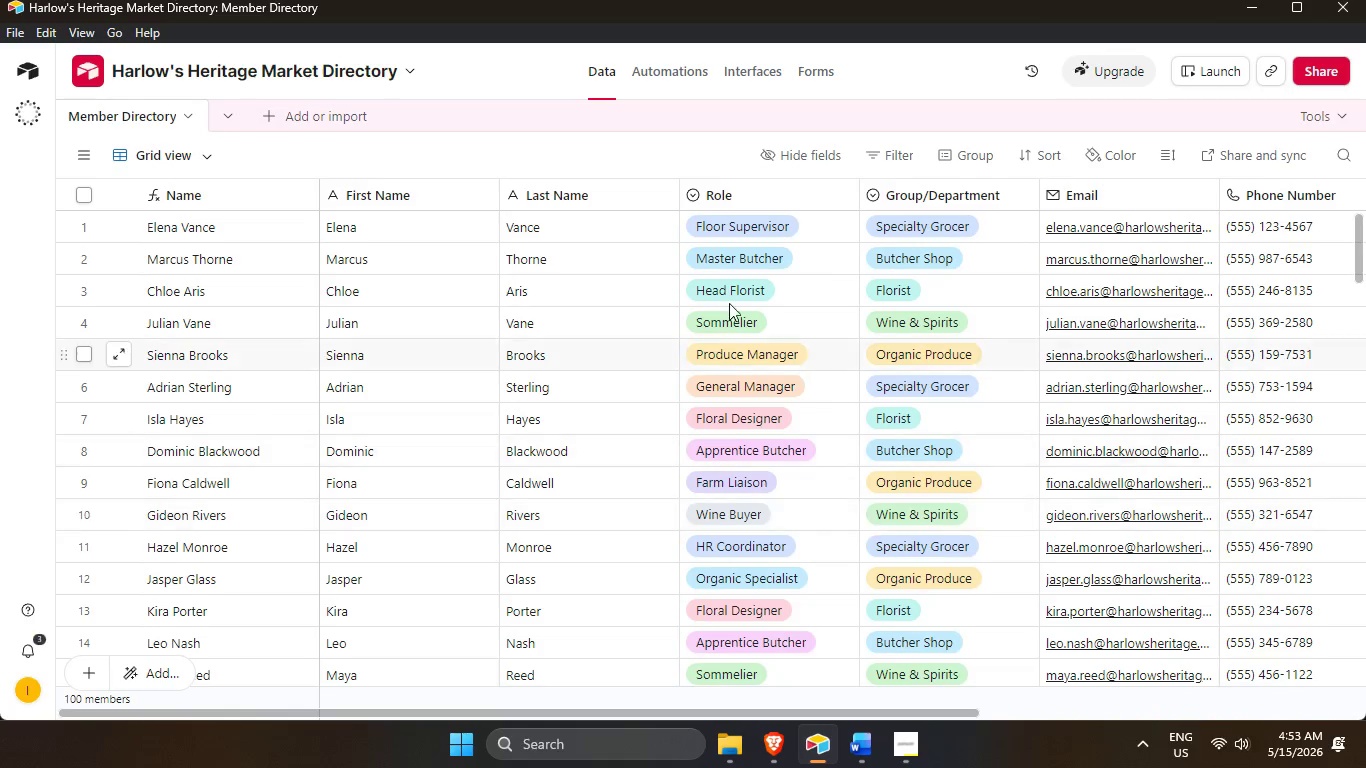 
scroll: coordinate [606, 242], scroll_direction: up, amount: 2.0
 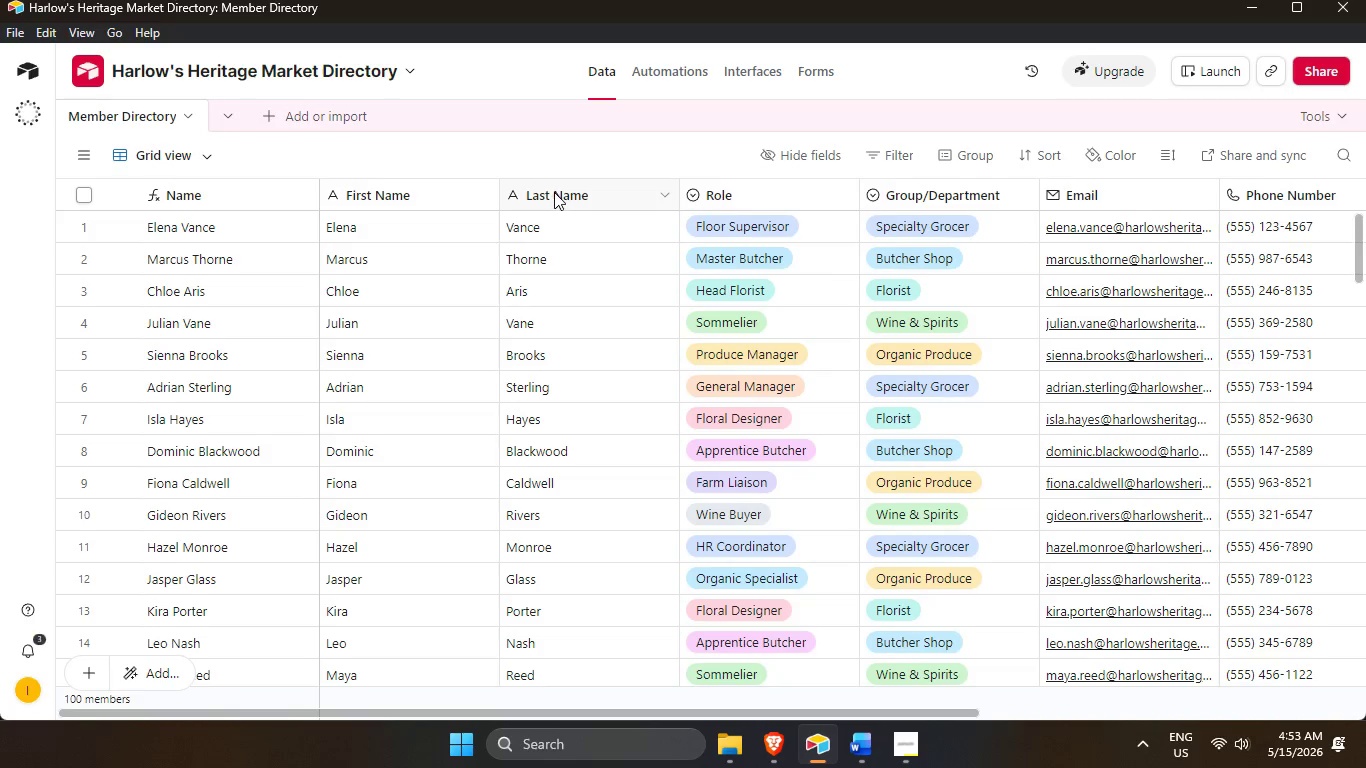 
double_click([554, 192])
 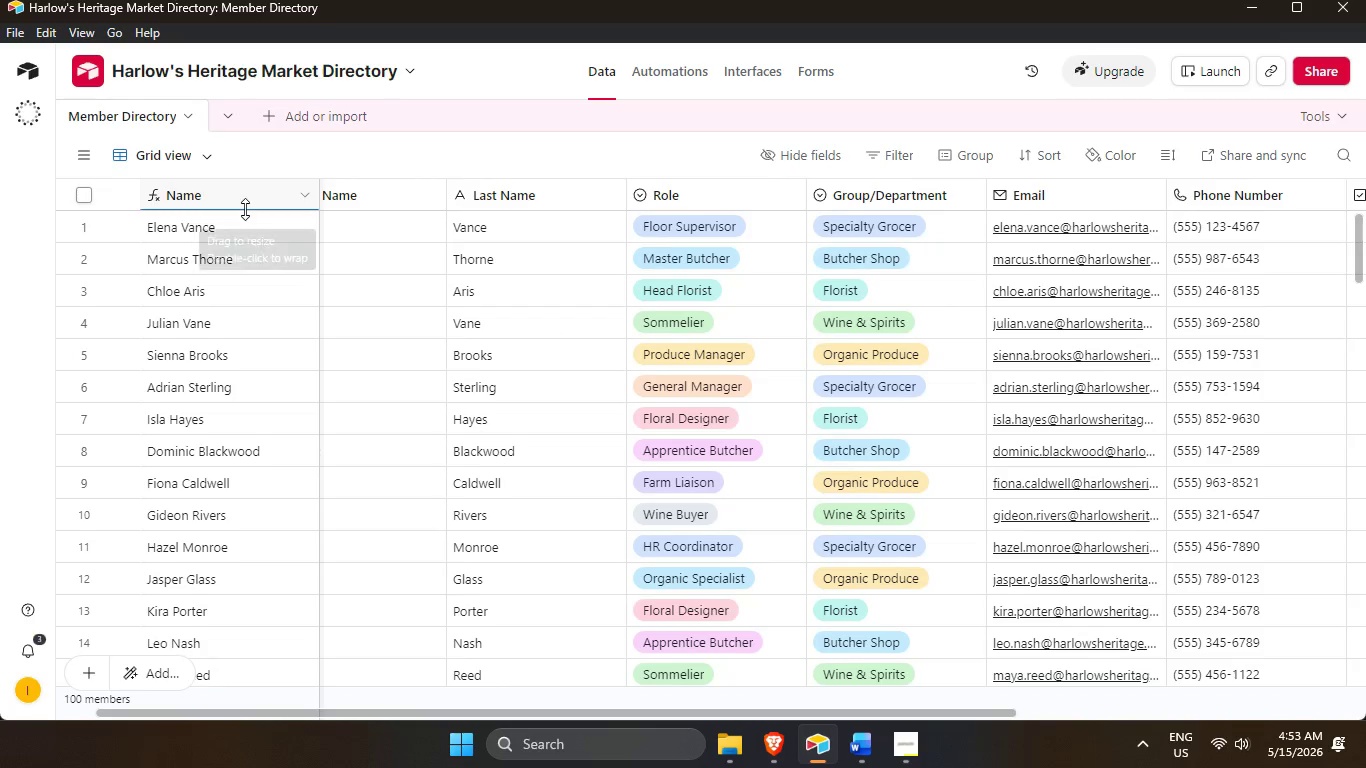 
double_click([228, 189])
 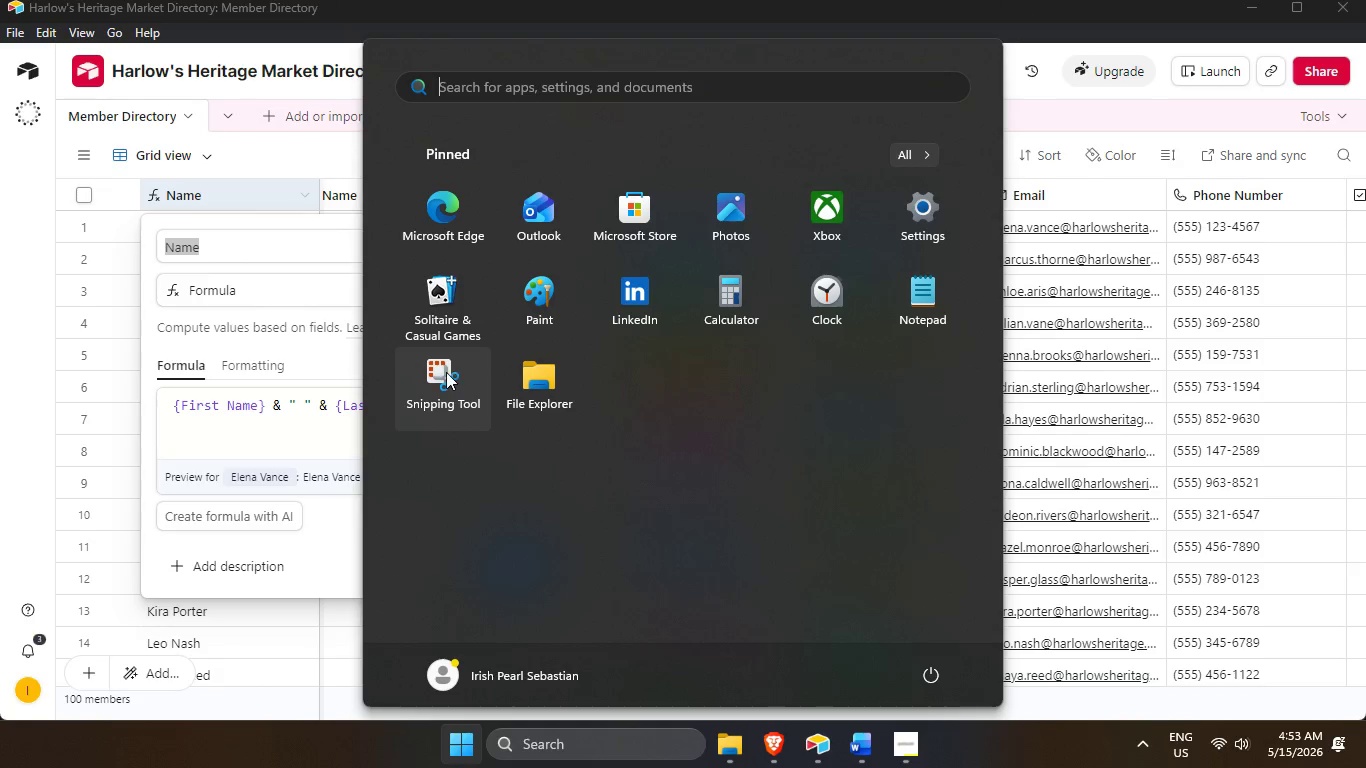 
wait(6.8)
 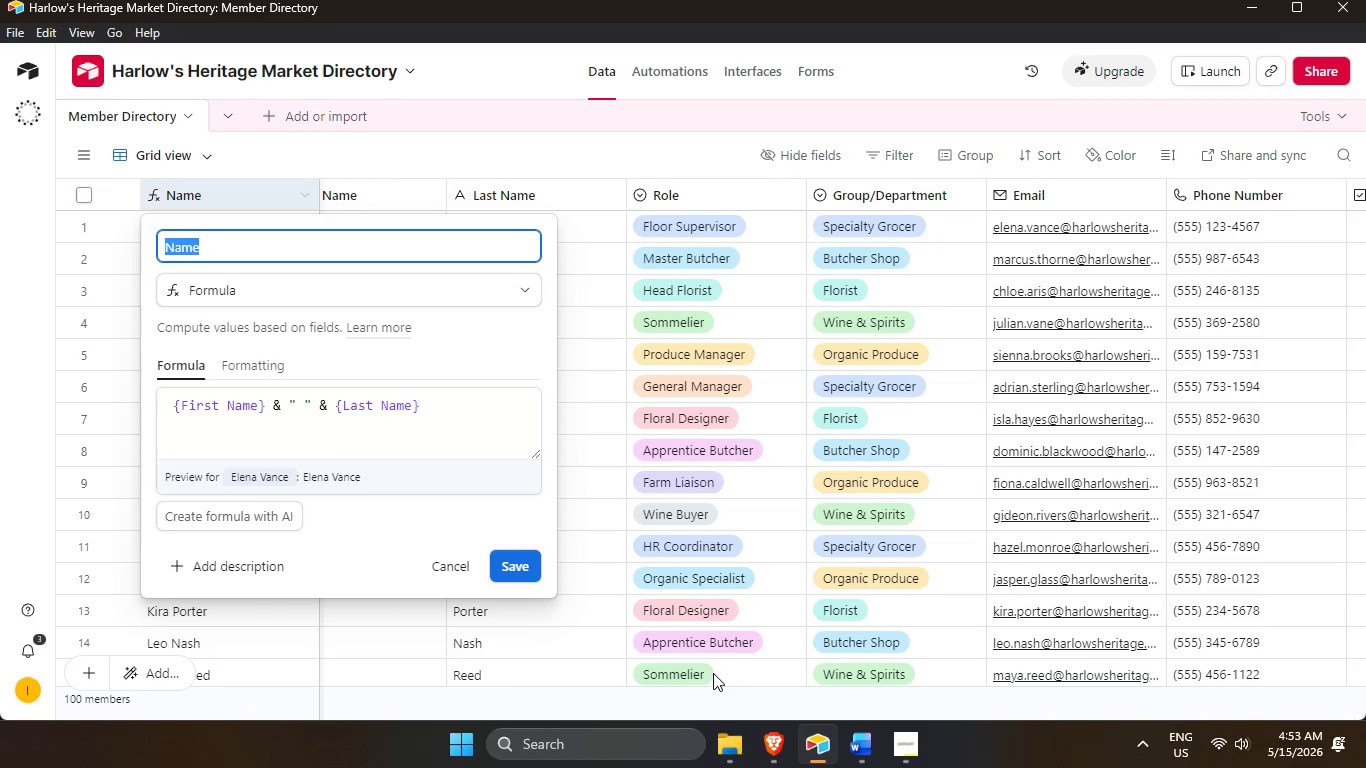 
left_click([56, 52])
 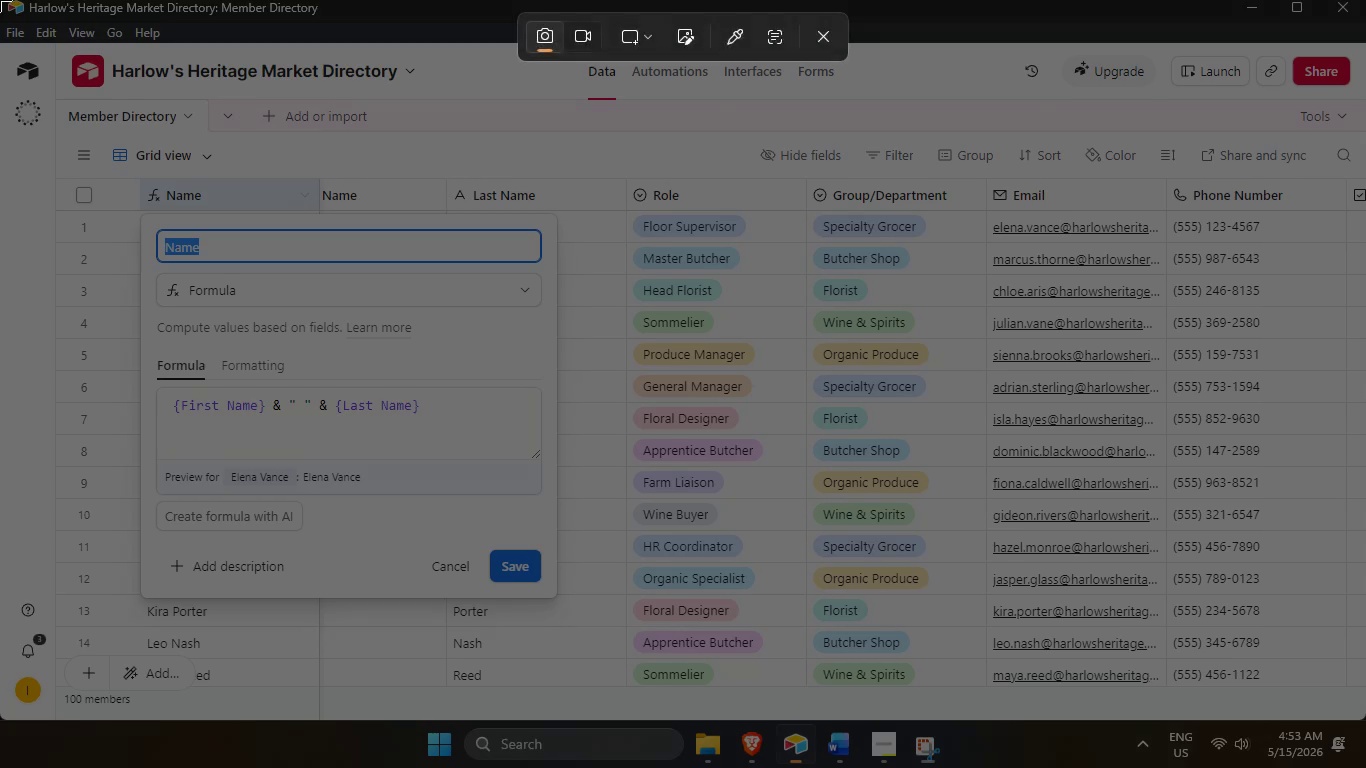 
left_click_drag(start_coordinate=[0, 0], to_coordinate=[1365, 765])
 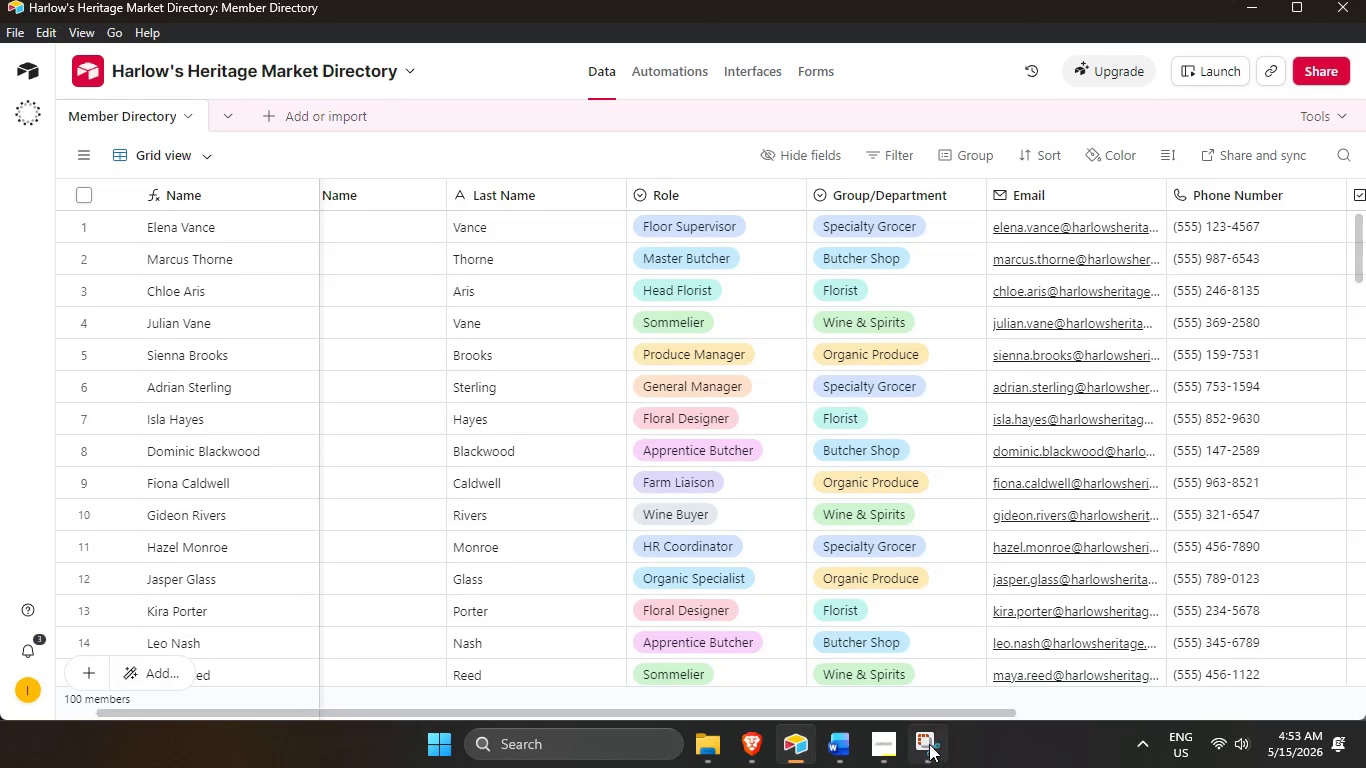 
left_click_drag(start_coordinate=[1157, 264], to_coordinate=[736, 276])
 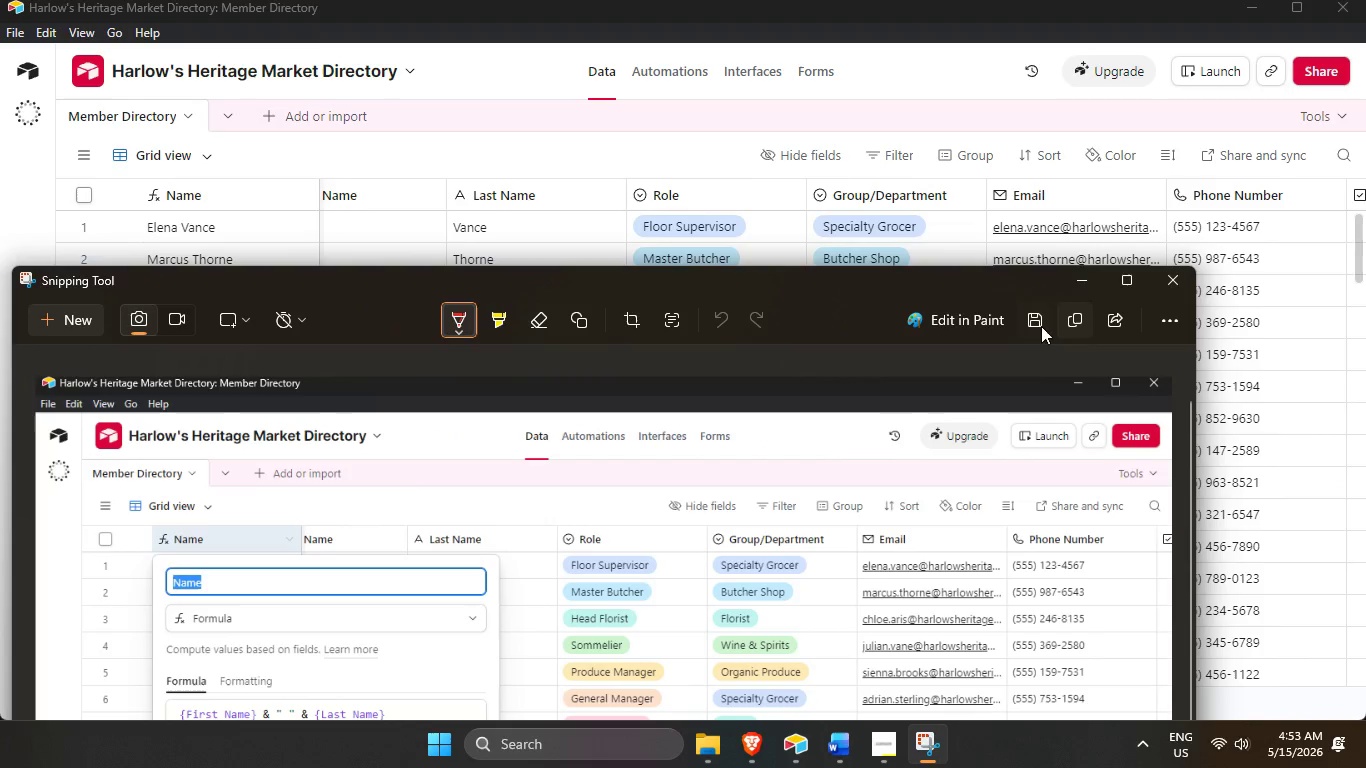 
left_click([1040, 322])
 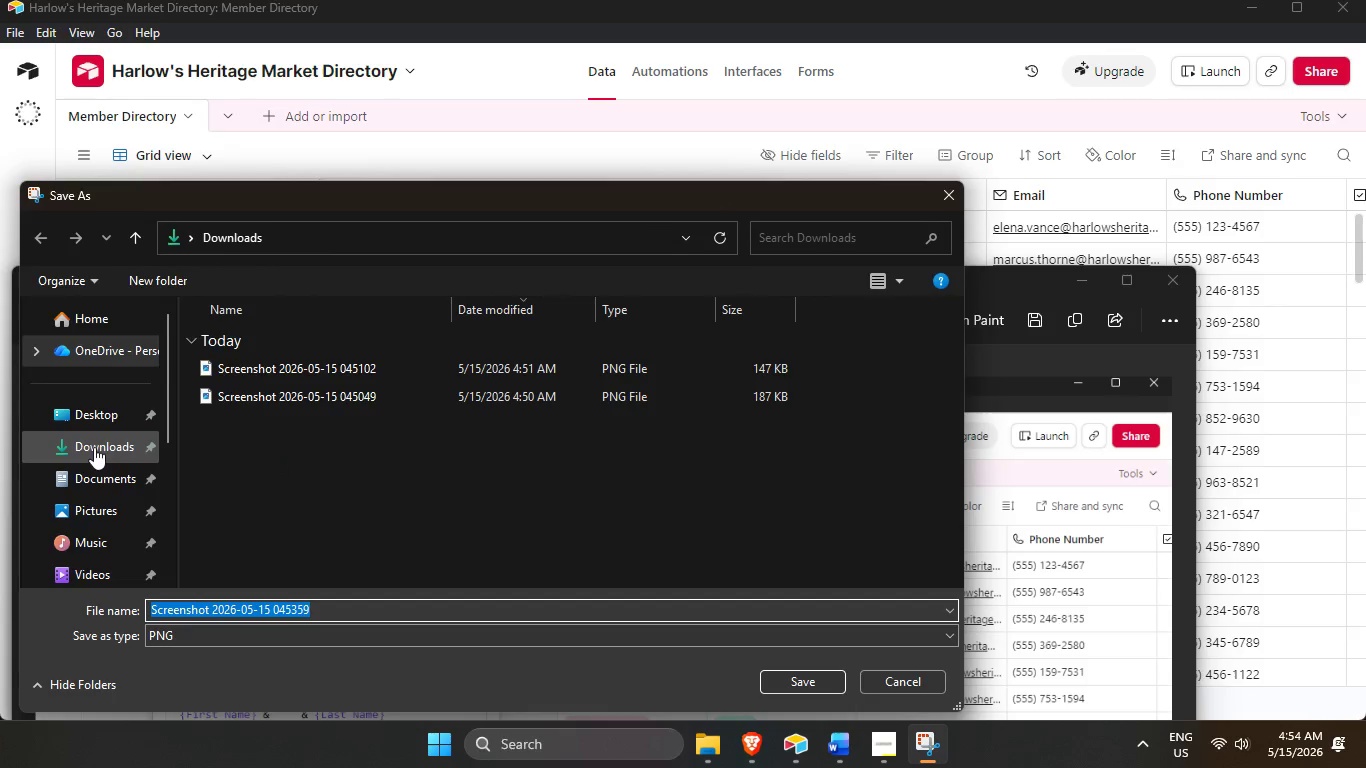 
left_click([84, 444])
 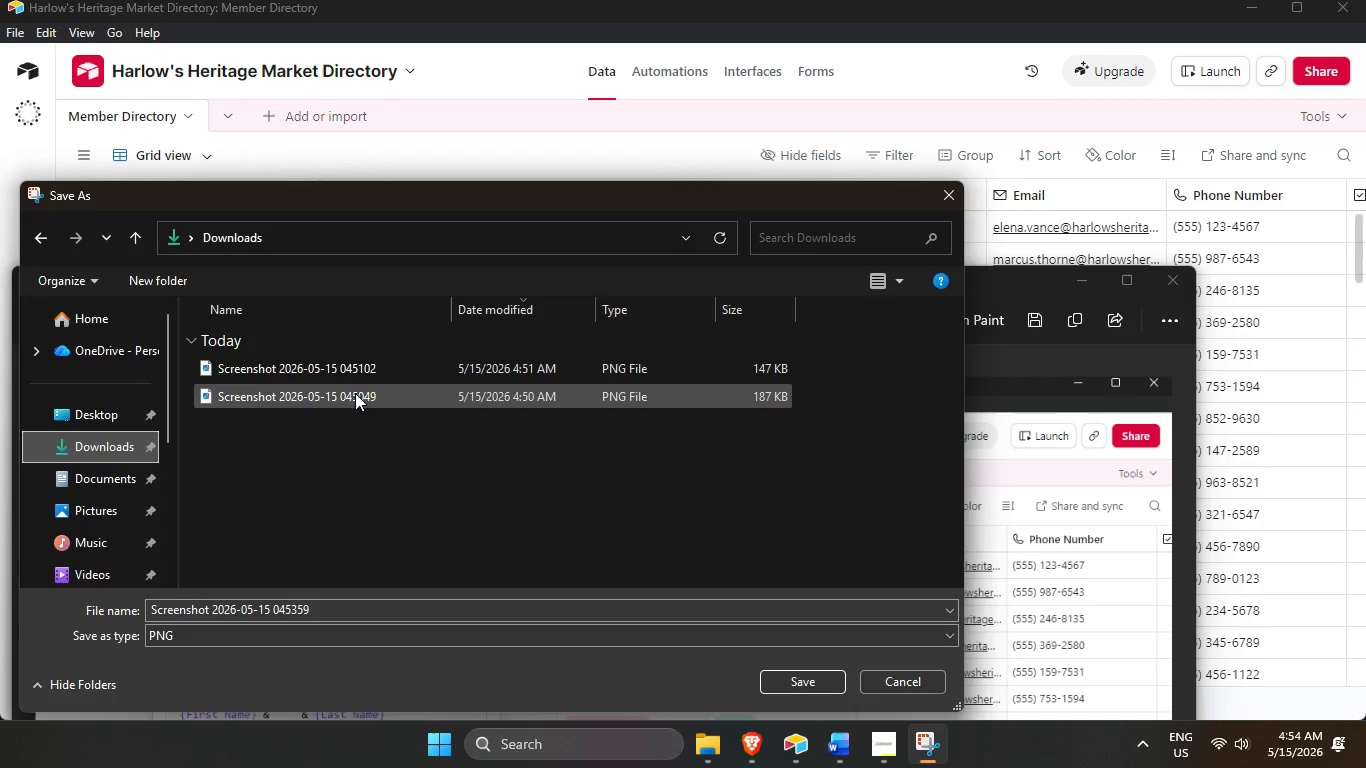 
right_click([355, 392])
 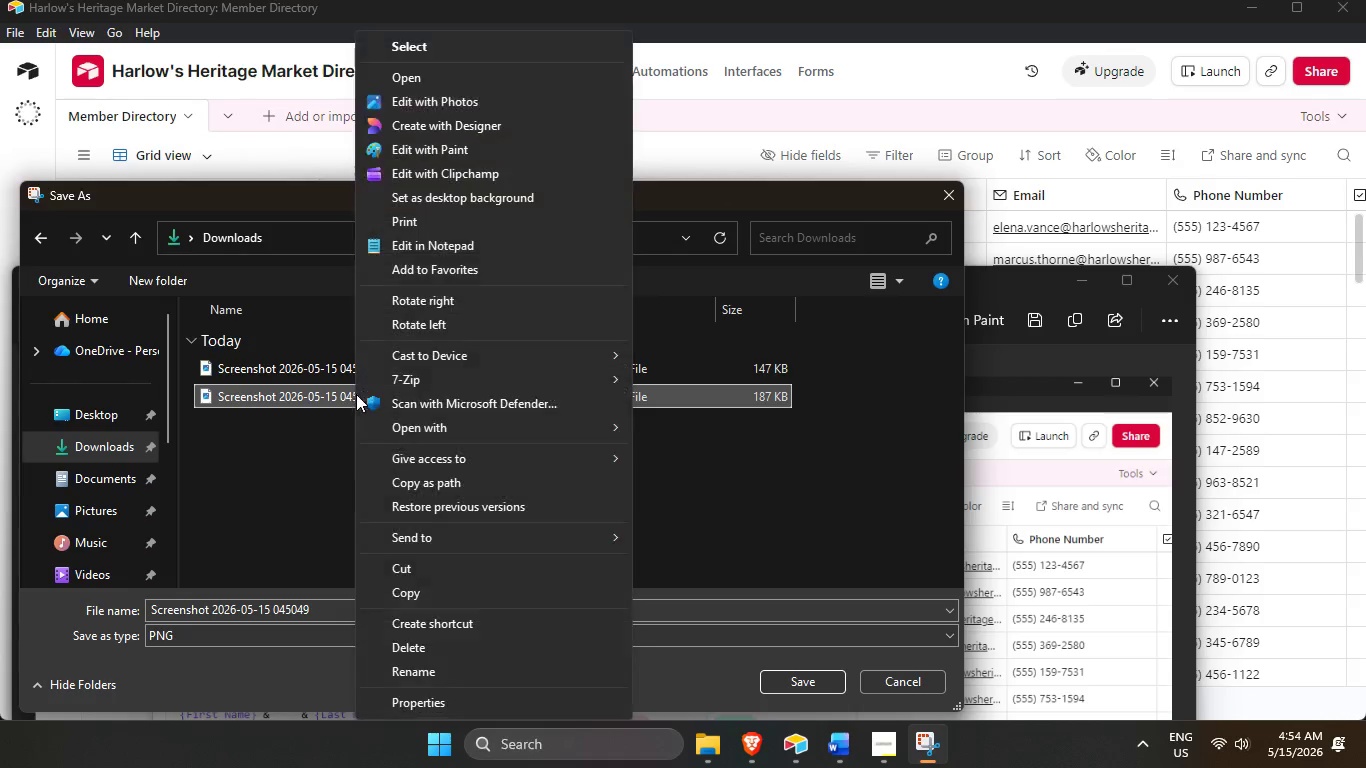 
scroll: coordinate [487, 554], scroll_direction: down, amount: 4.0
 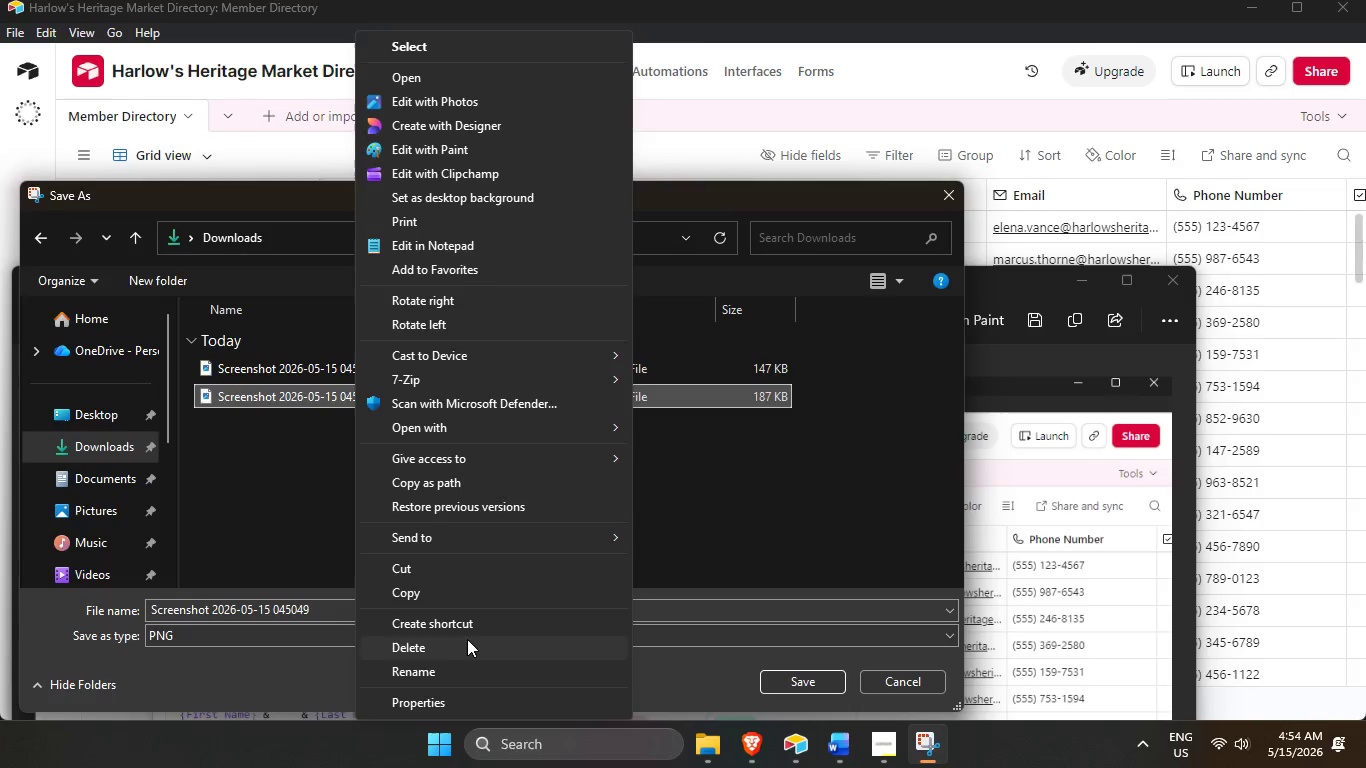 
left_click([468, 638])
 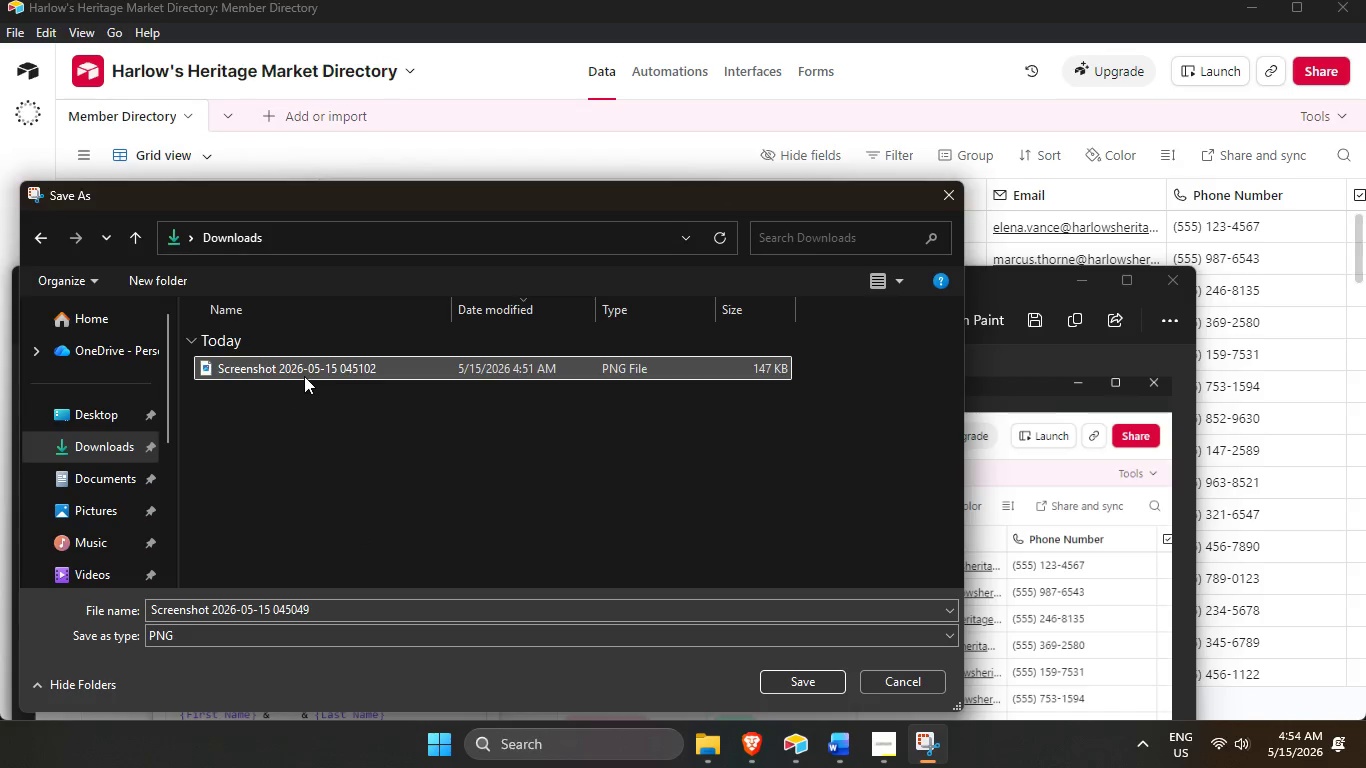 
right_click([304, 364])
 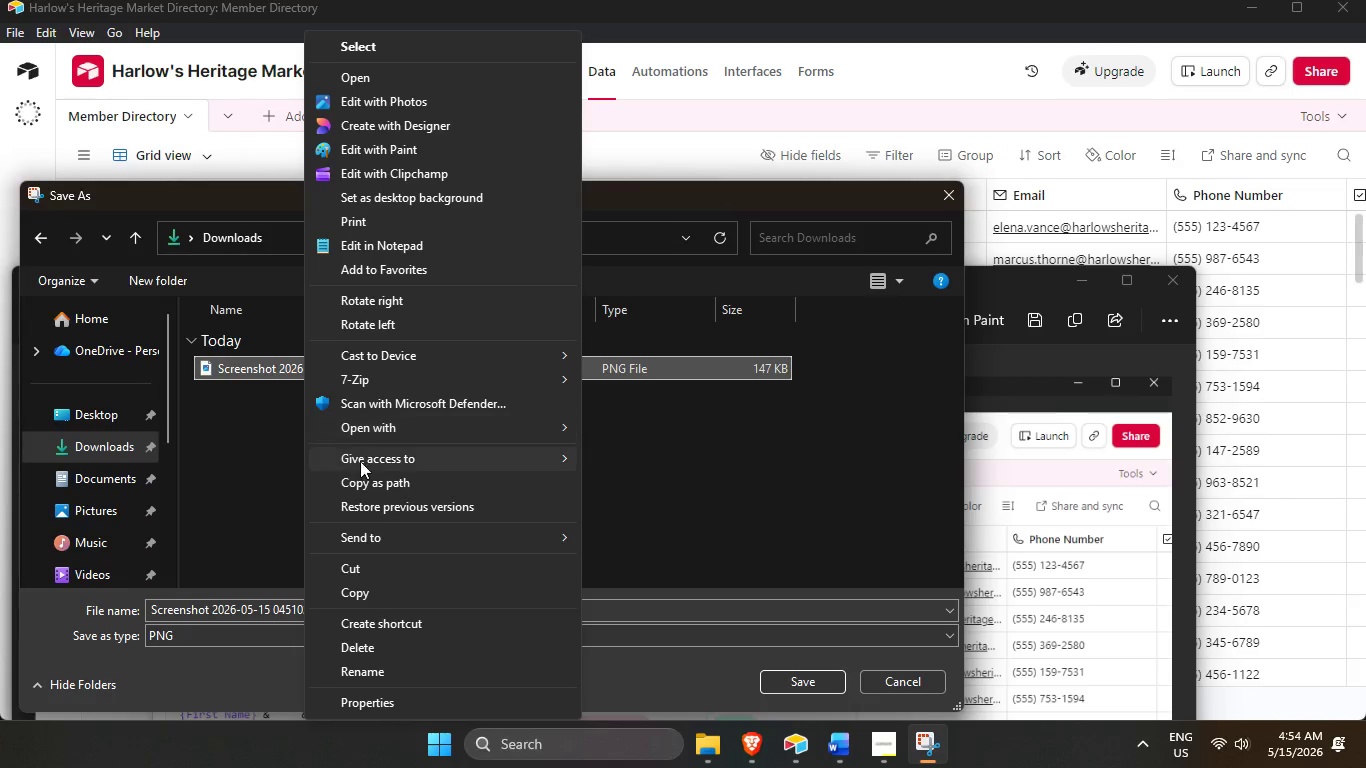 
scroll: coordinate [402, 465], scroll_direction: down, amount: 3.0
 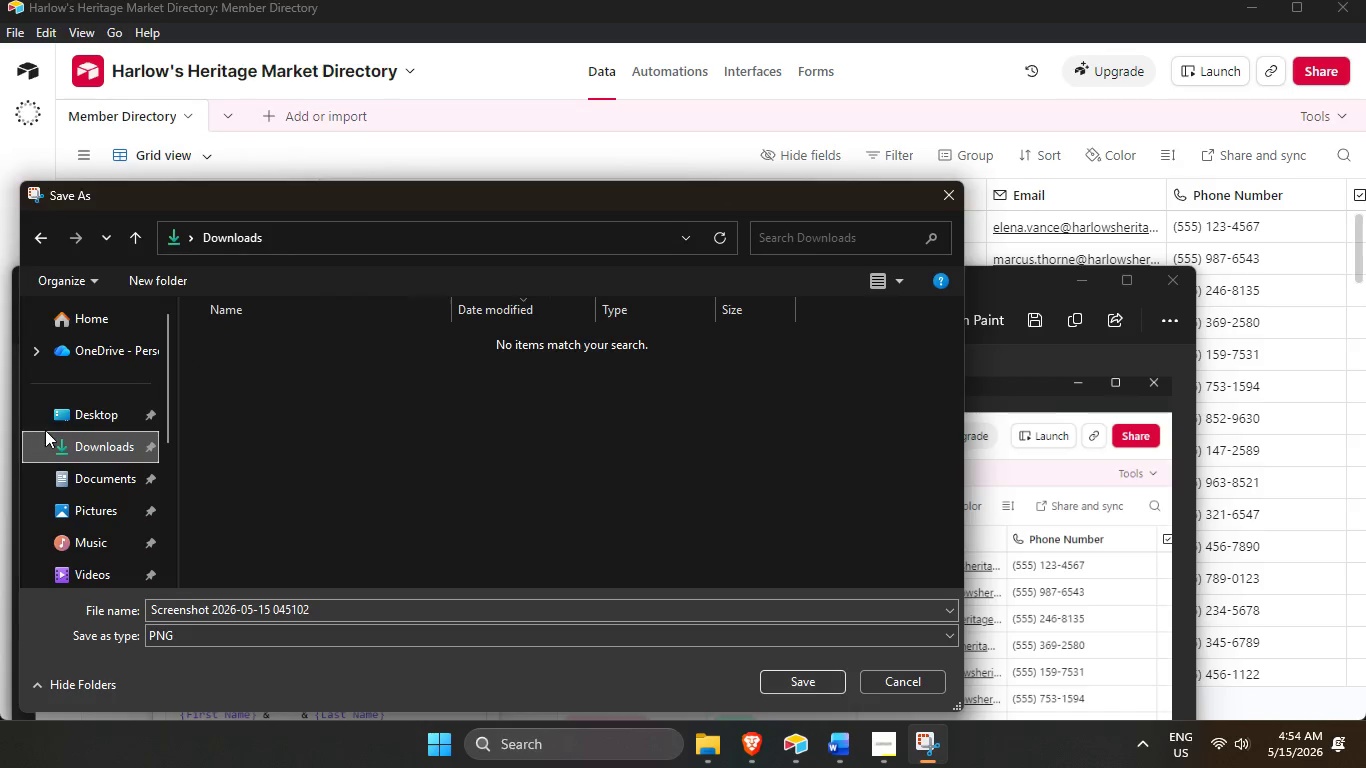 
left_click([76, 443])
 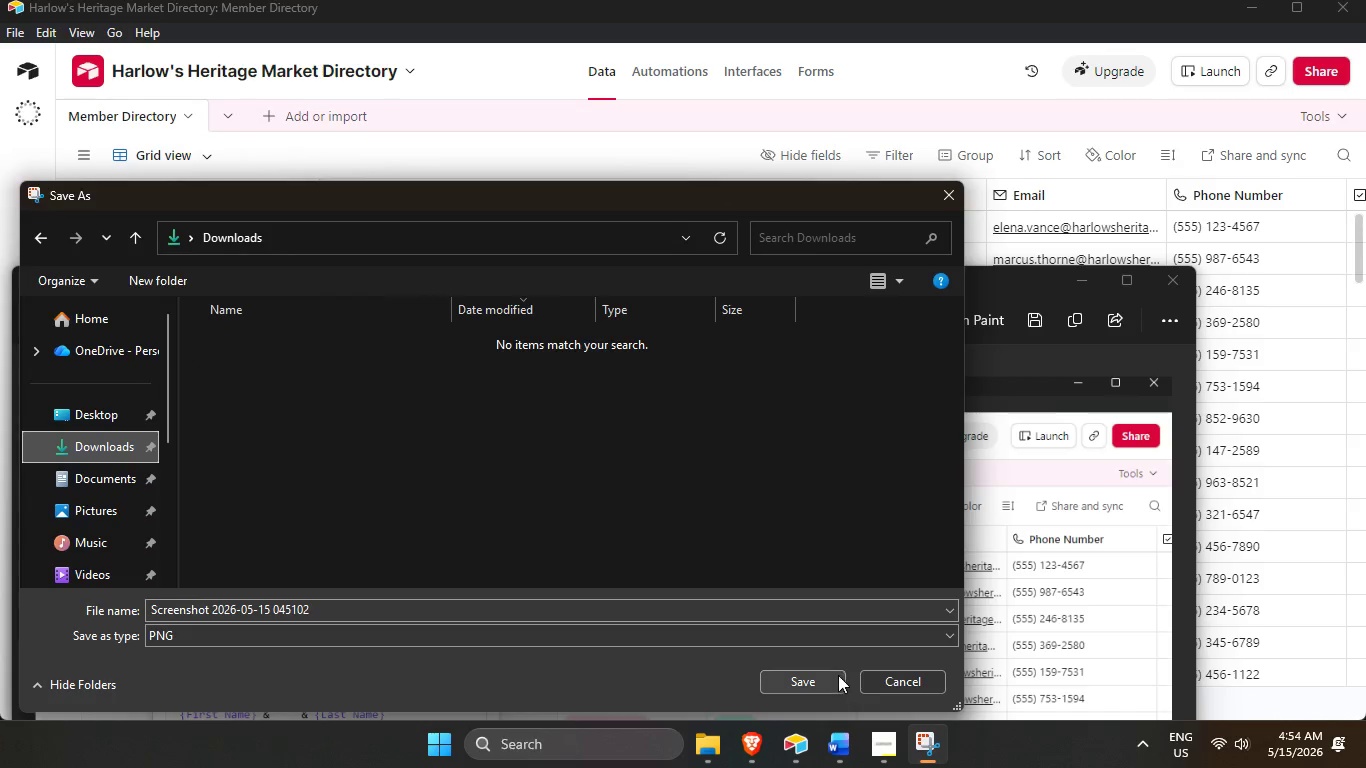 
left_click([832, 672])
 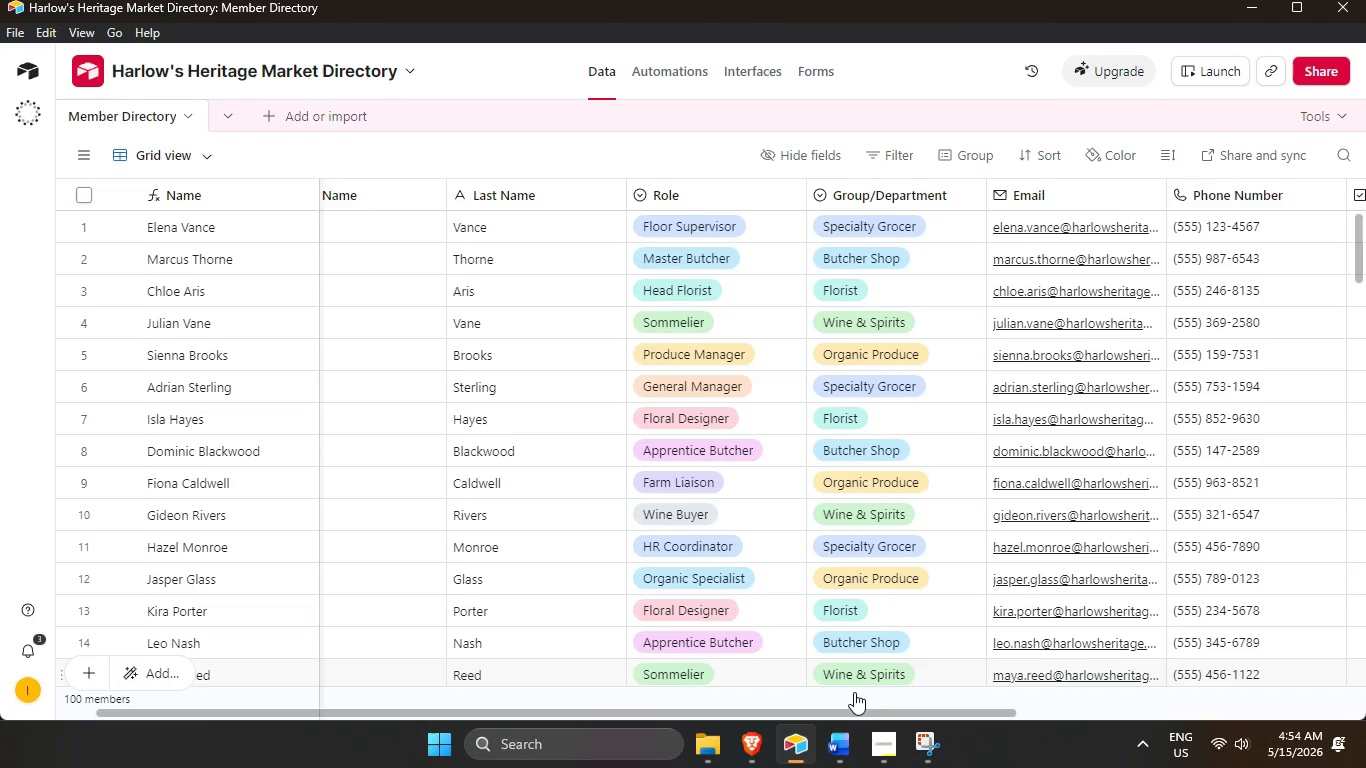 
left_click_drag(start_coordinate=[854, 712], to_coordinate=[1225, 716])
 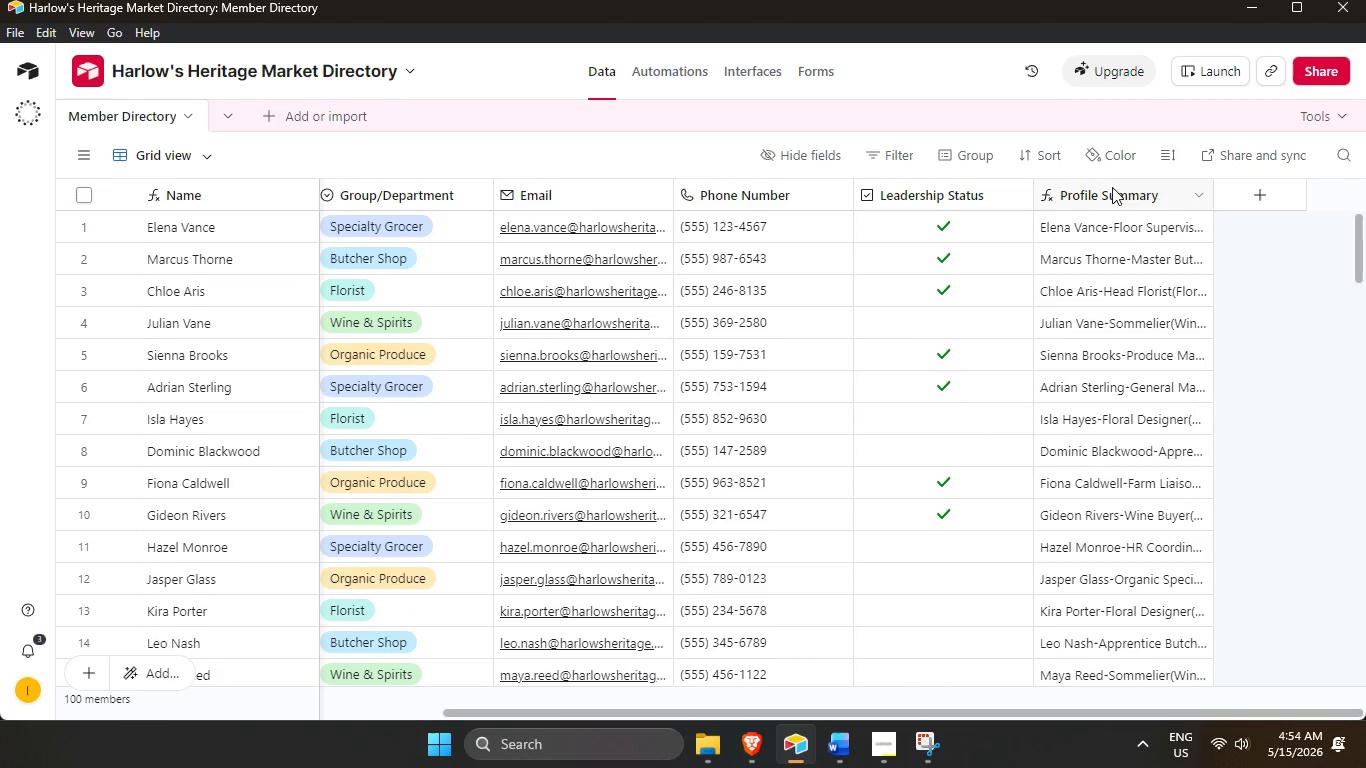 
double_click([1109, 190])
 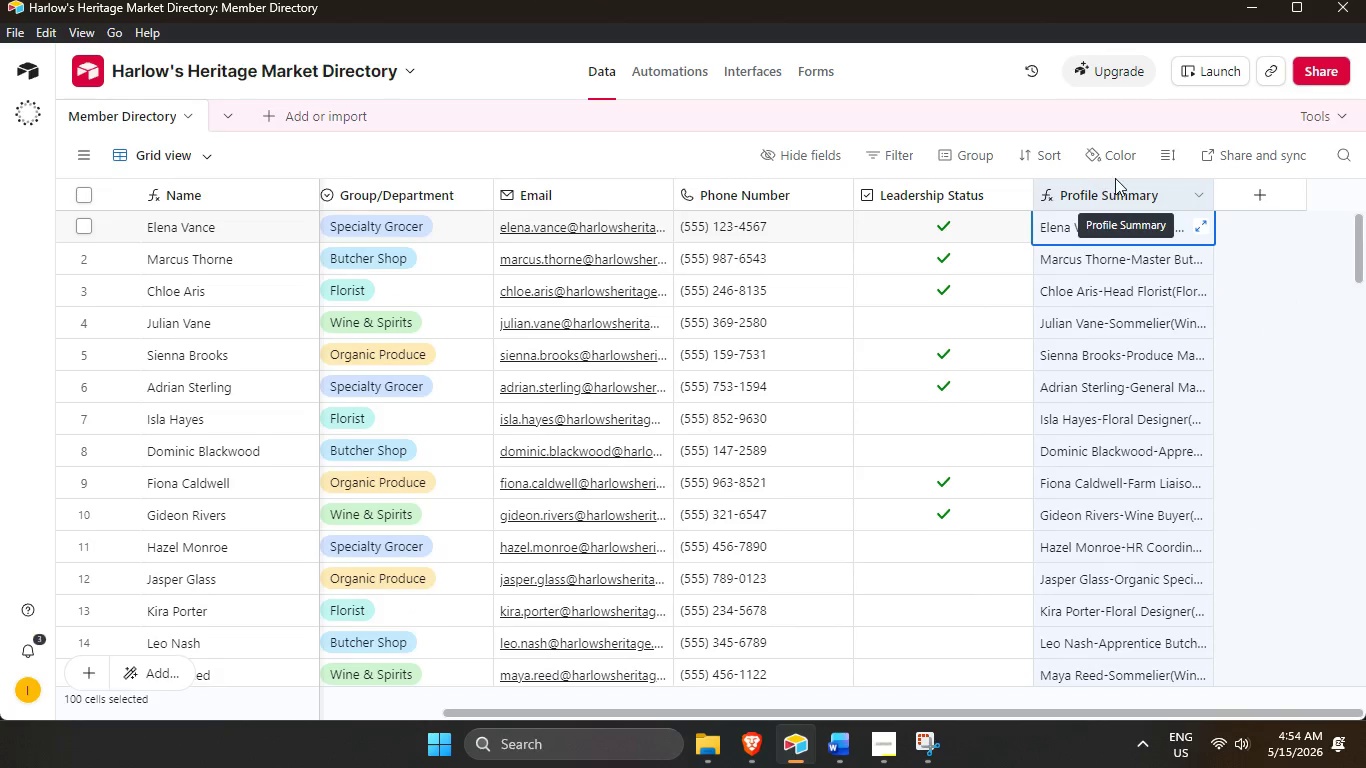 
left_click([1116, 177])
 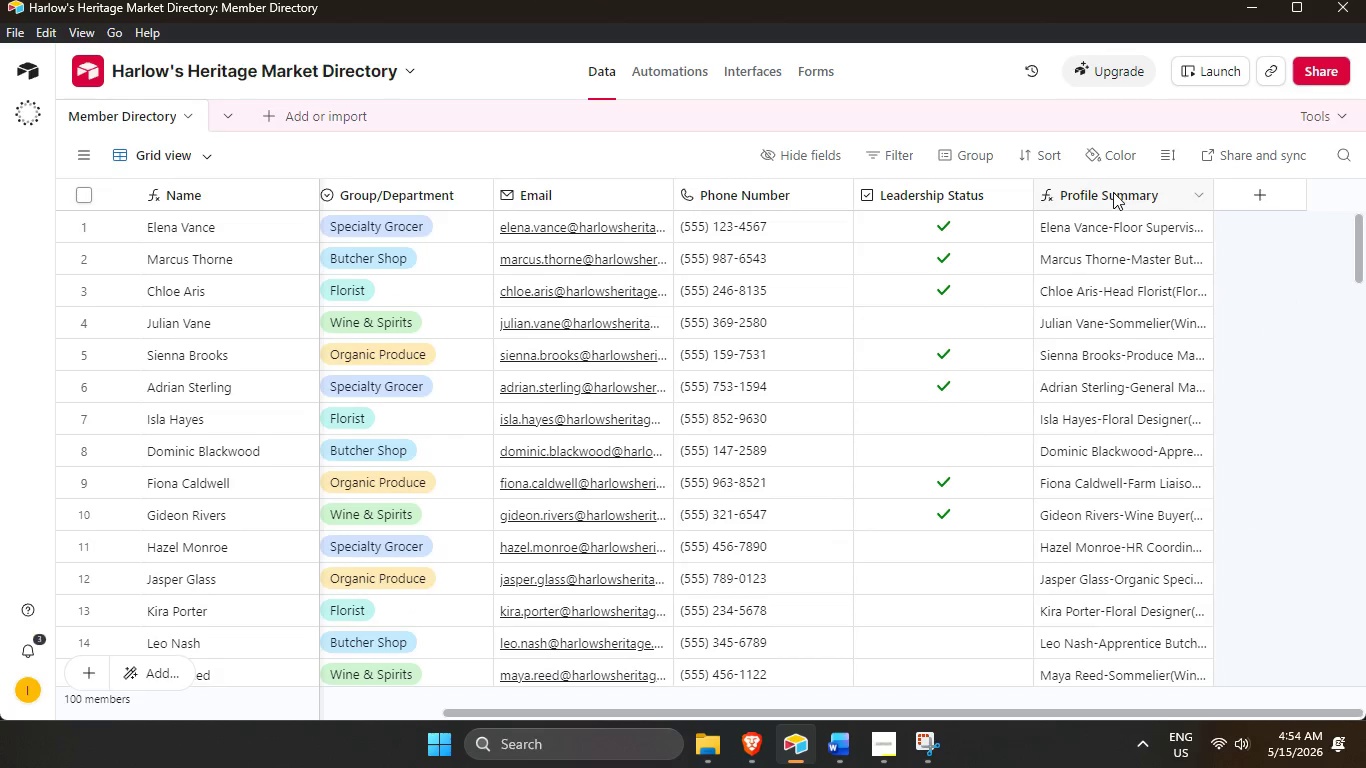 
double_click([1113, 192])
 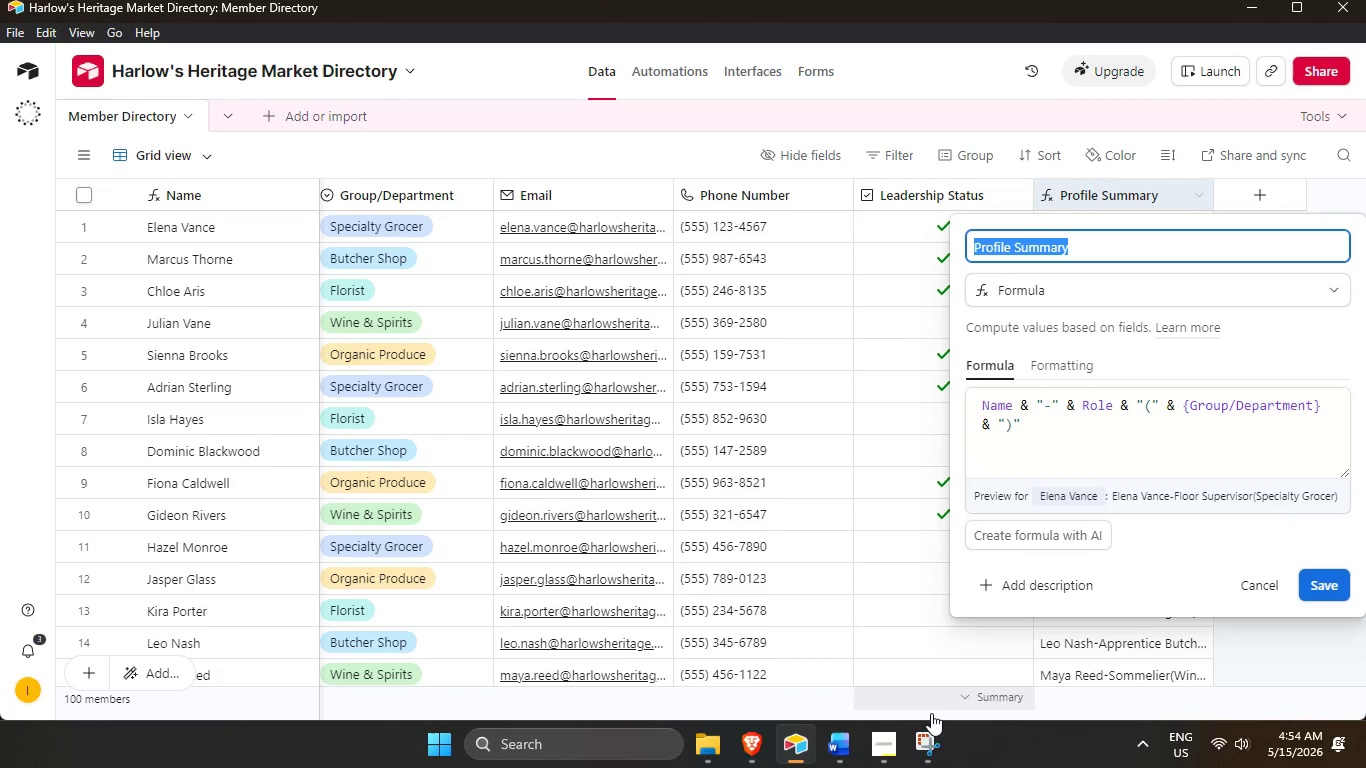 
scroll: coordinate [931, 732], scroll_direction: up, amount: 1.0
 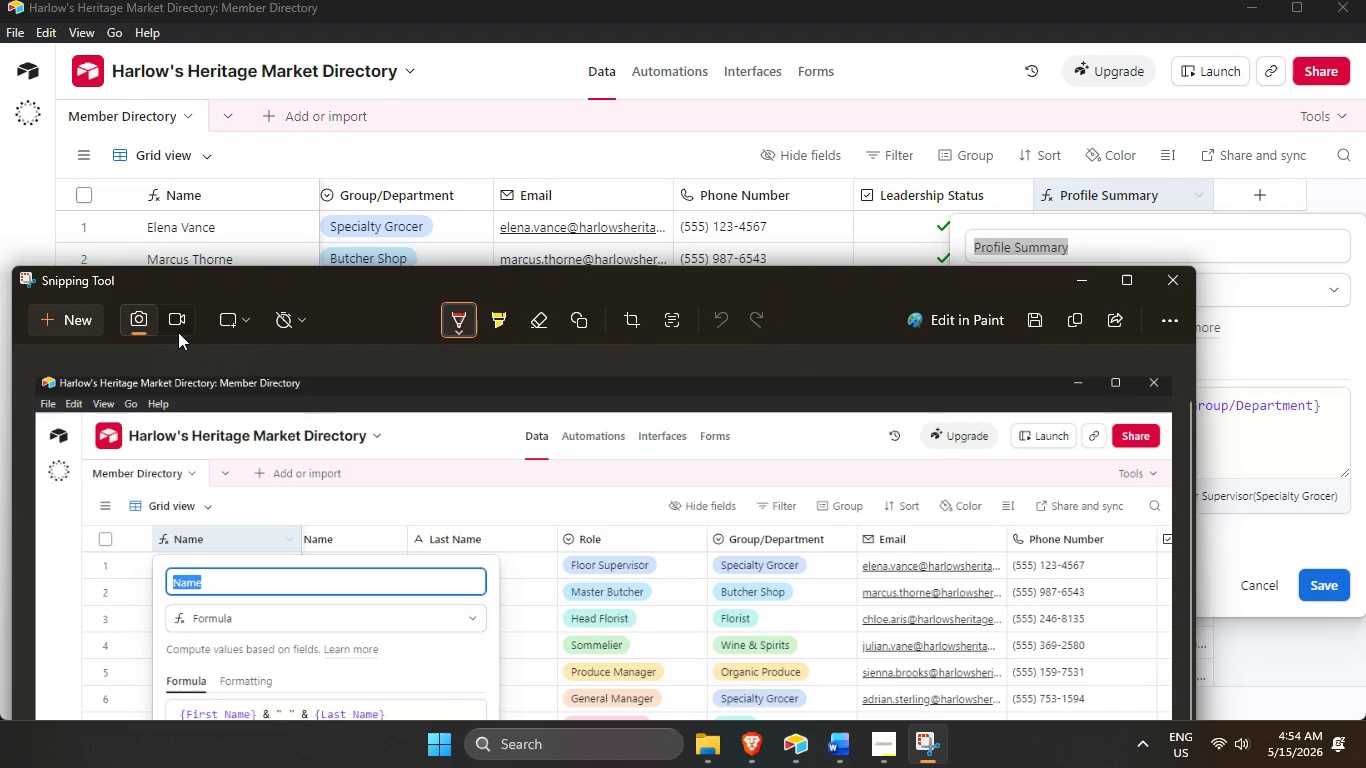 
left_click([67, 322])
 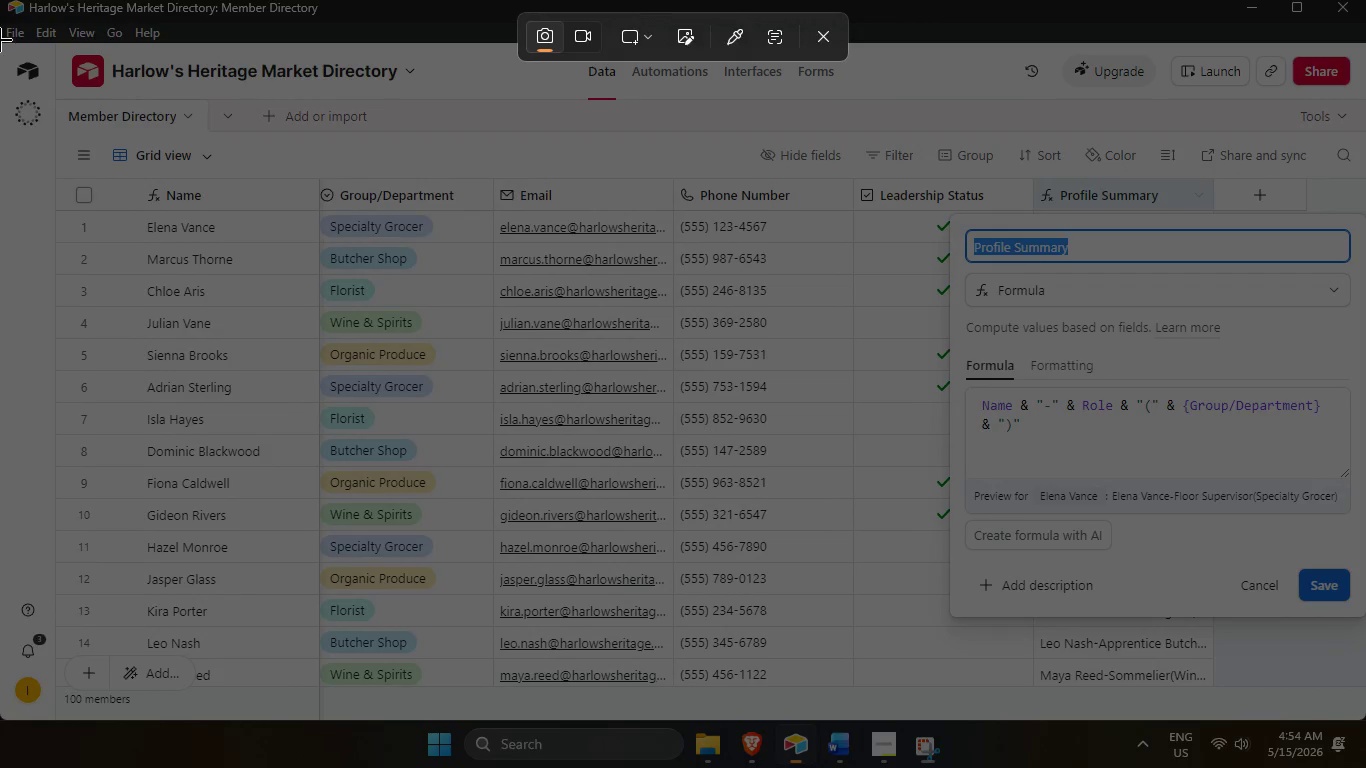 
left_click_drag(start_coordinate=[0, 0], to_coordinate=[1365, 766])
 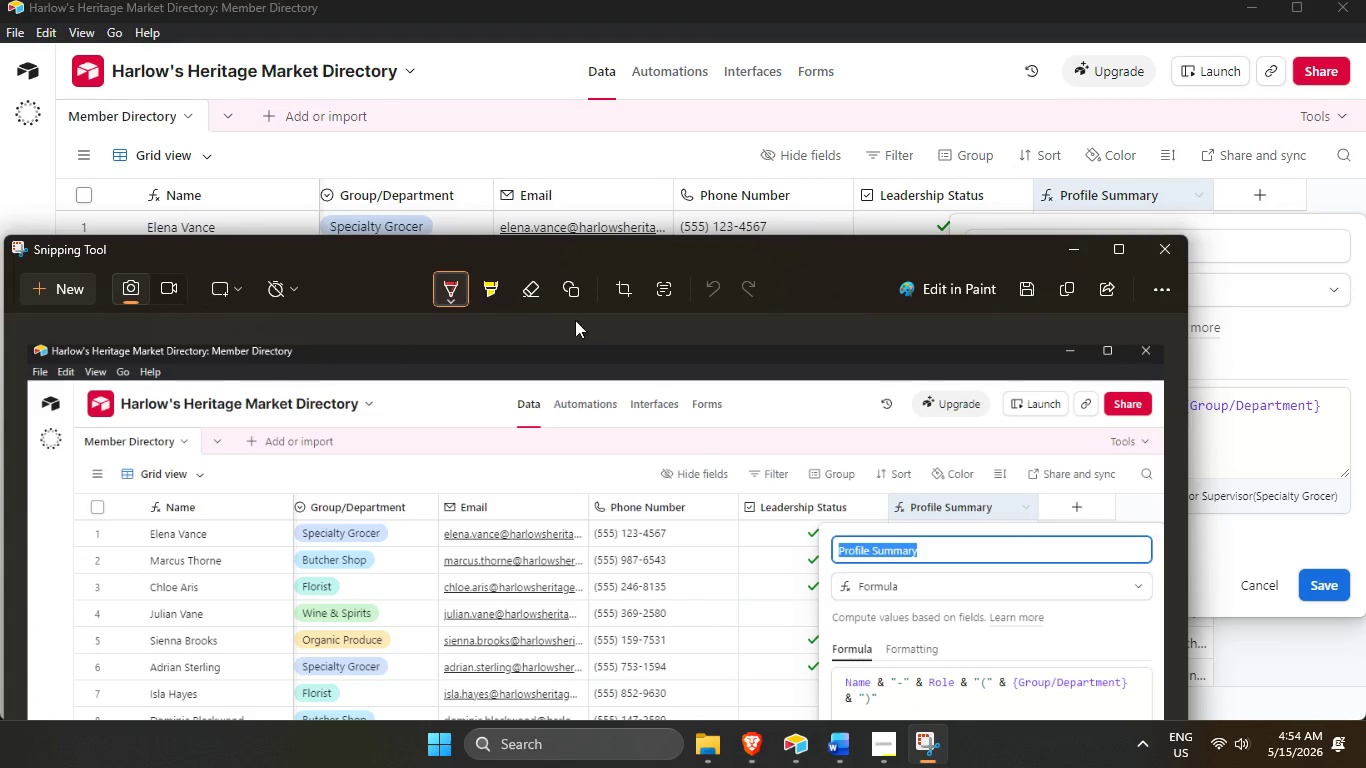 
left_click([1030, 291])
 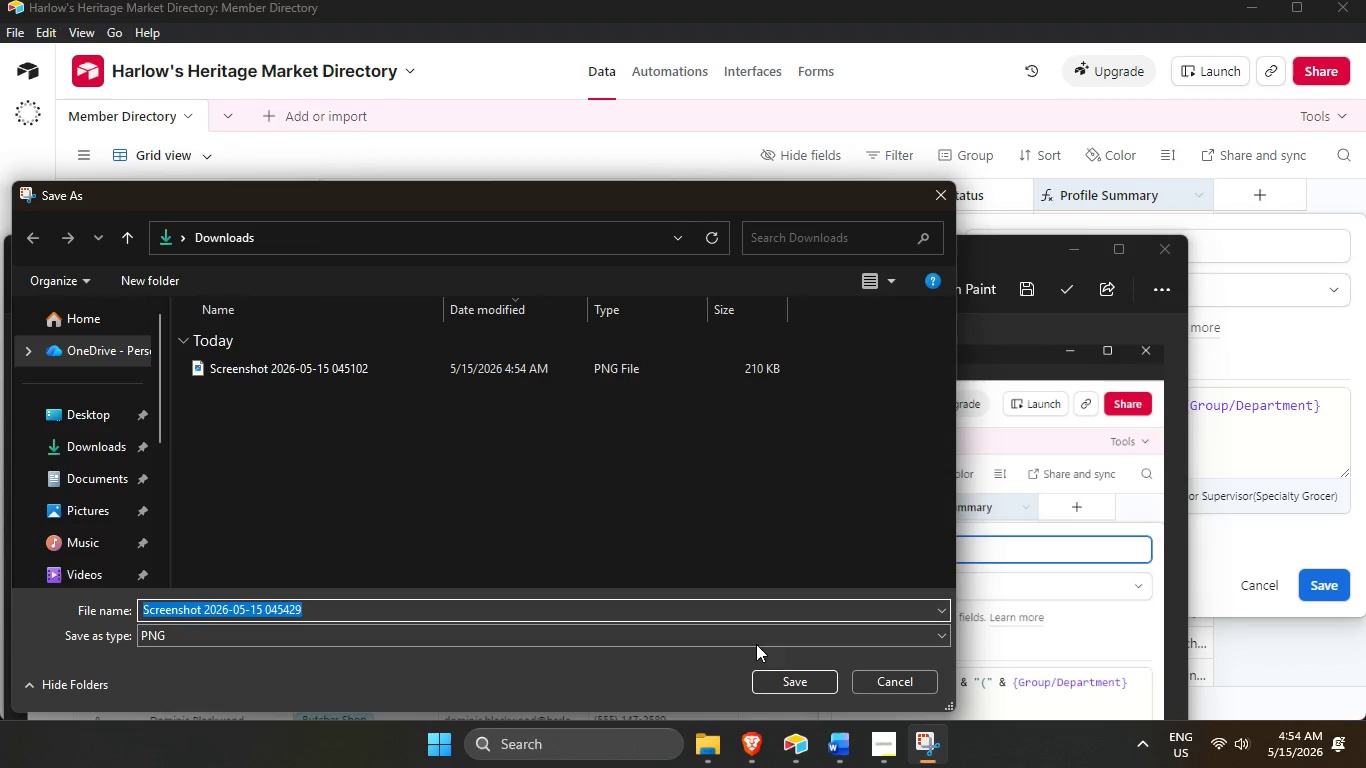 
left_click([793, 675])
 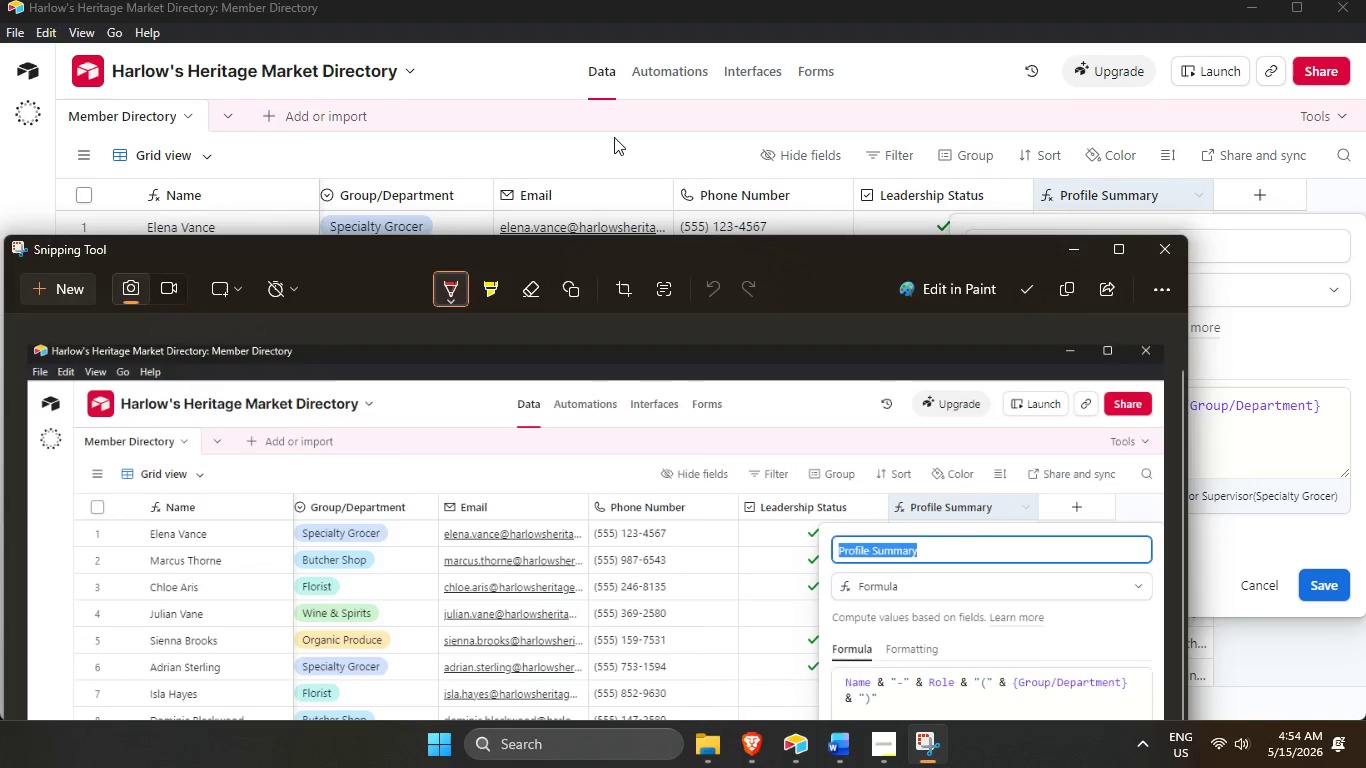 
left_click([614, 137])
 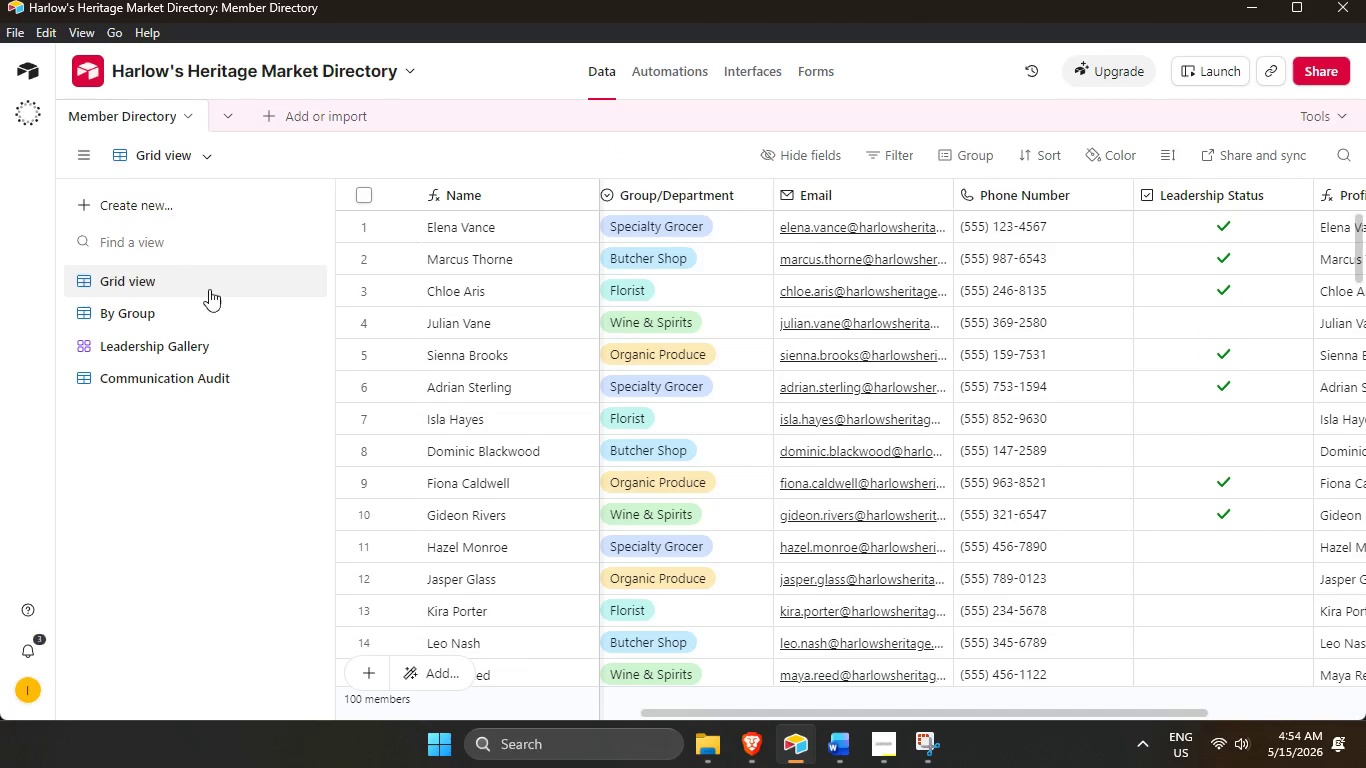 
left_click([188, 378])
 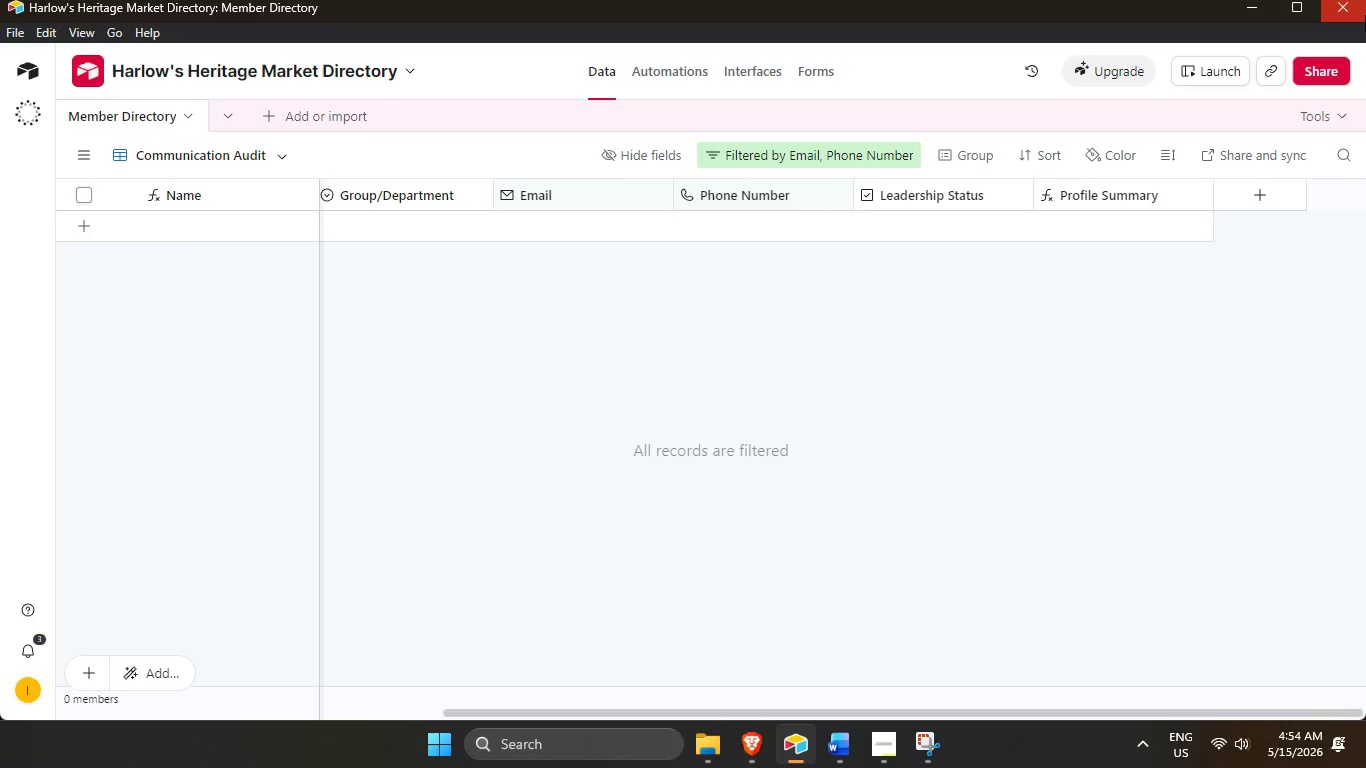 
wait(5.7)
 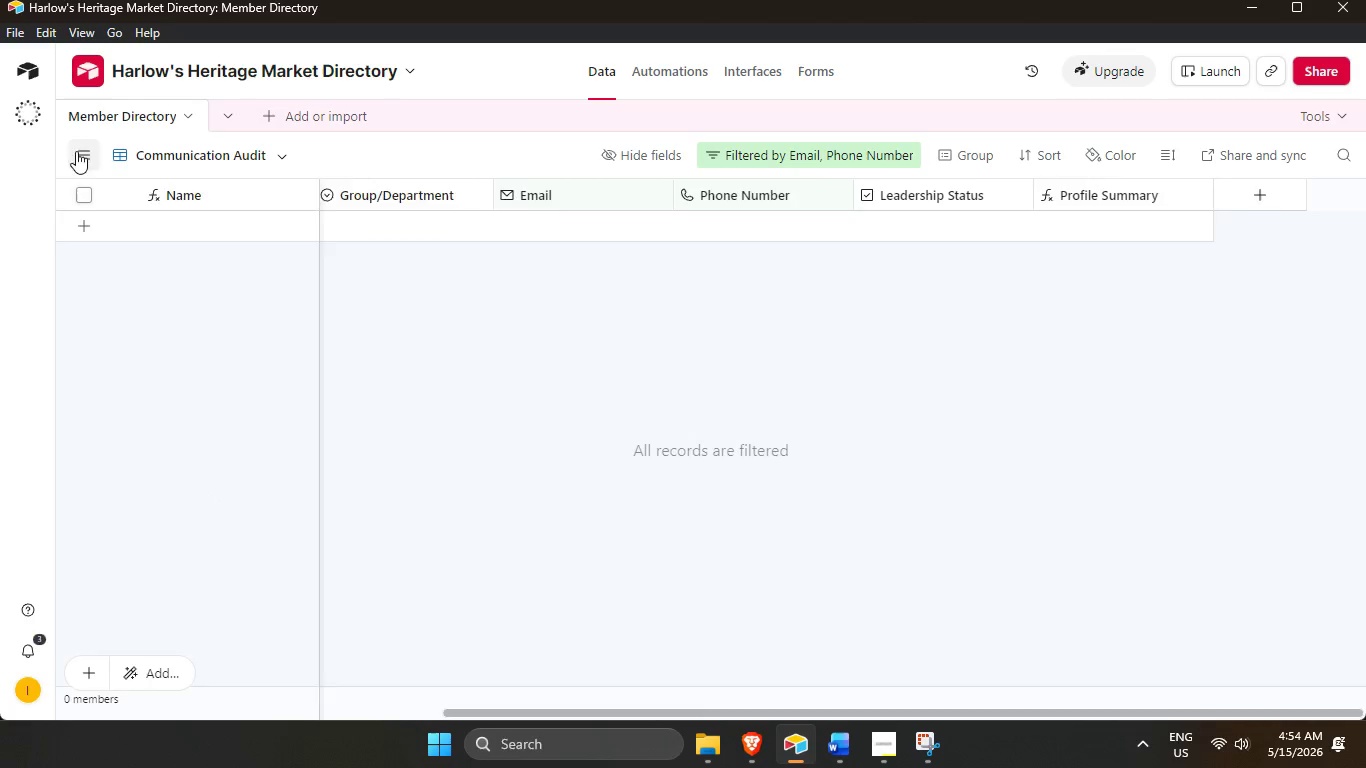 
left_click([774, 156])
 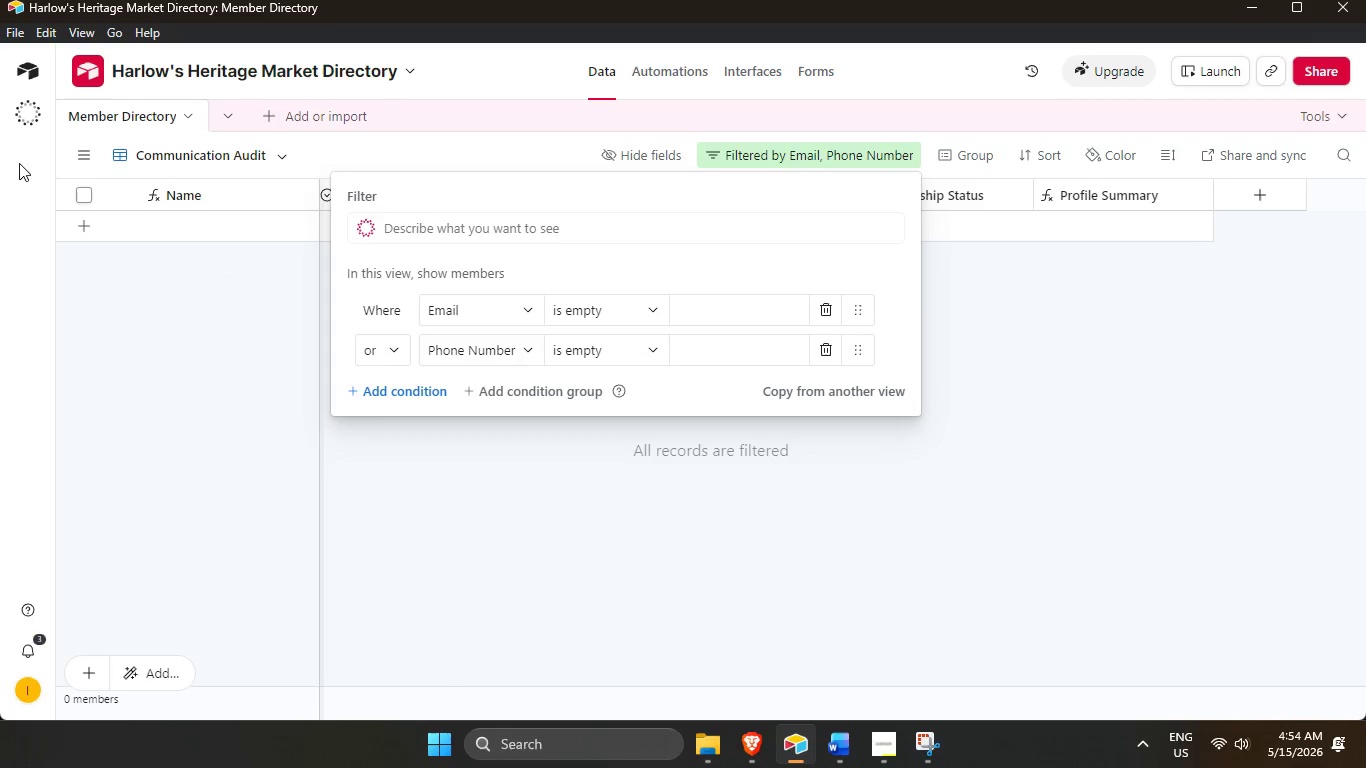 
left_click([83, 163])
 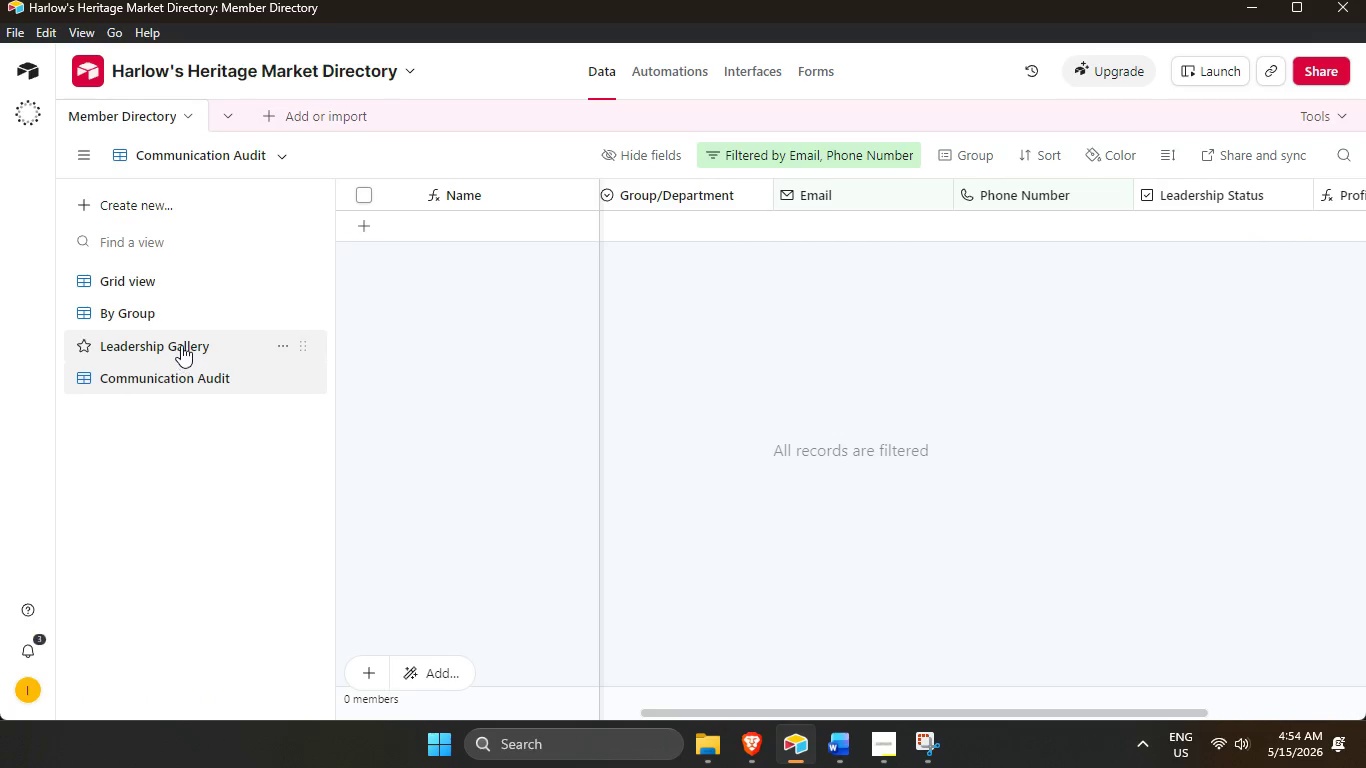 
left_click([181, 343])
 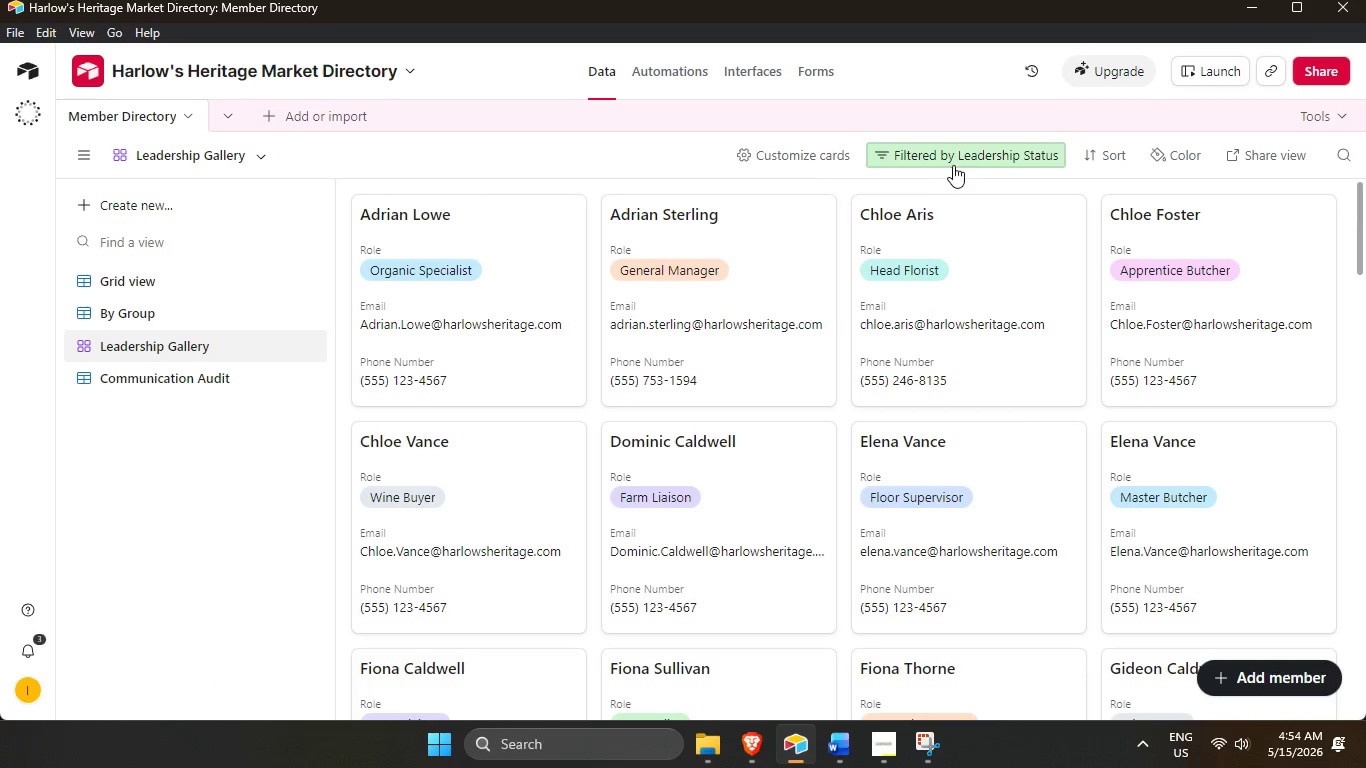 
left_click([950, 159])
 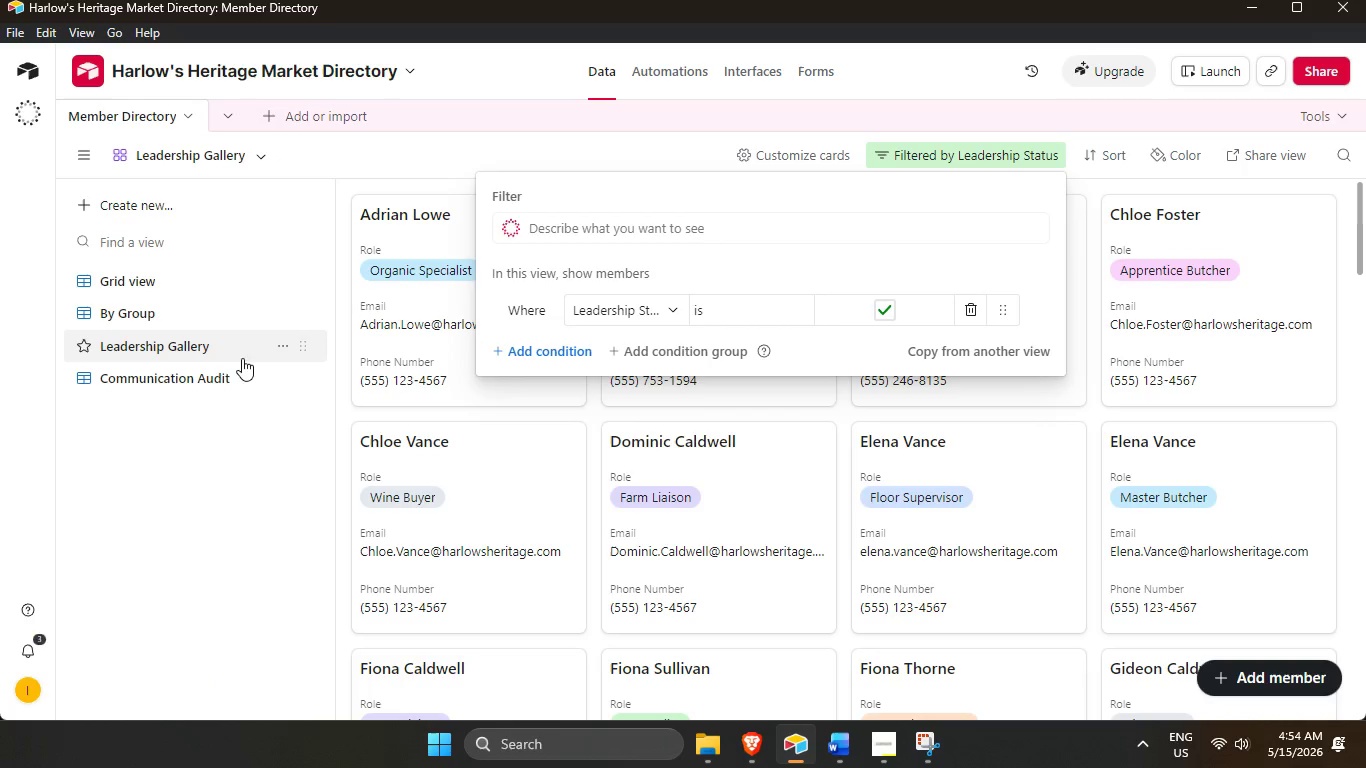 
left_click([230, 368])
 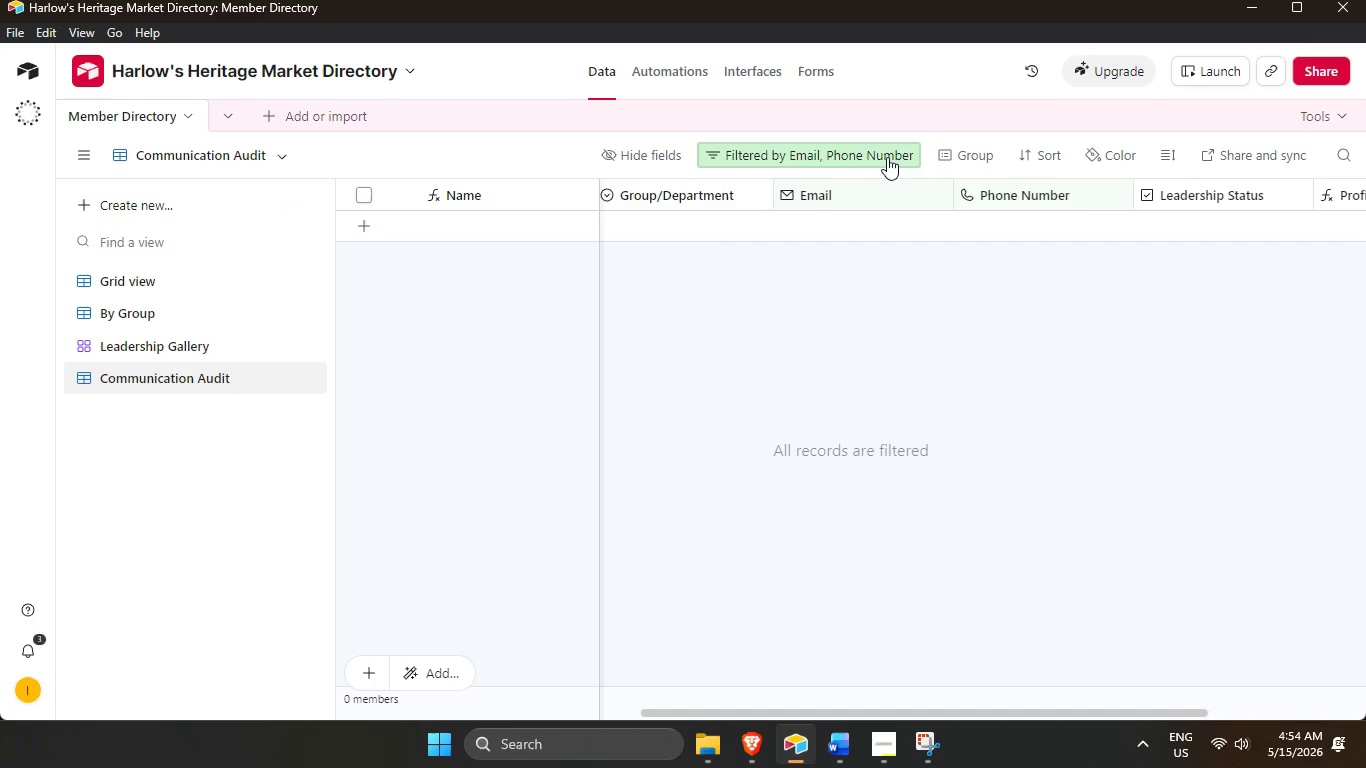 
left_click([883, 157])
 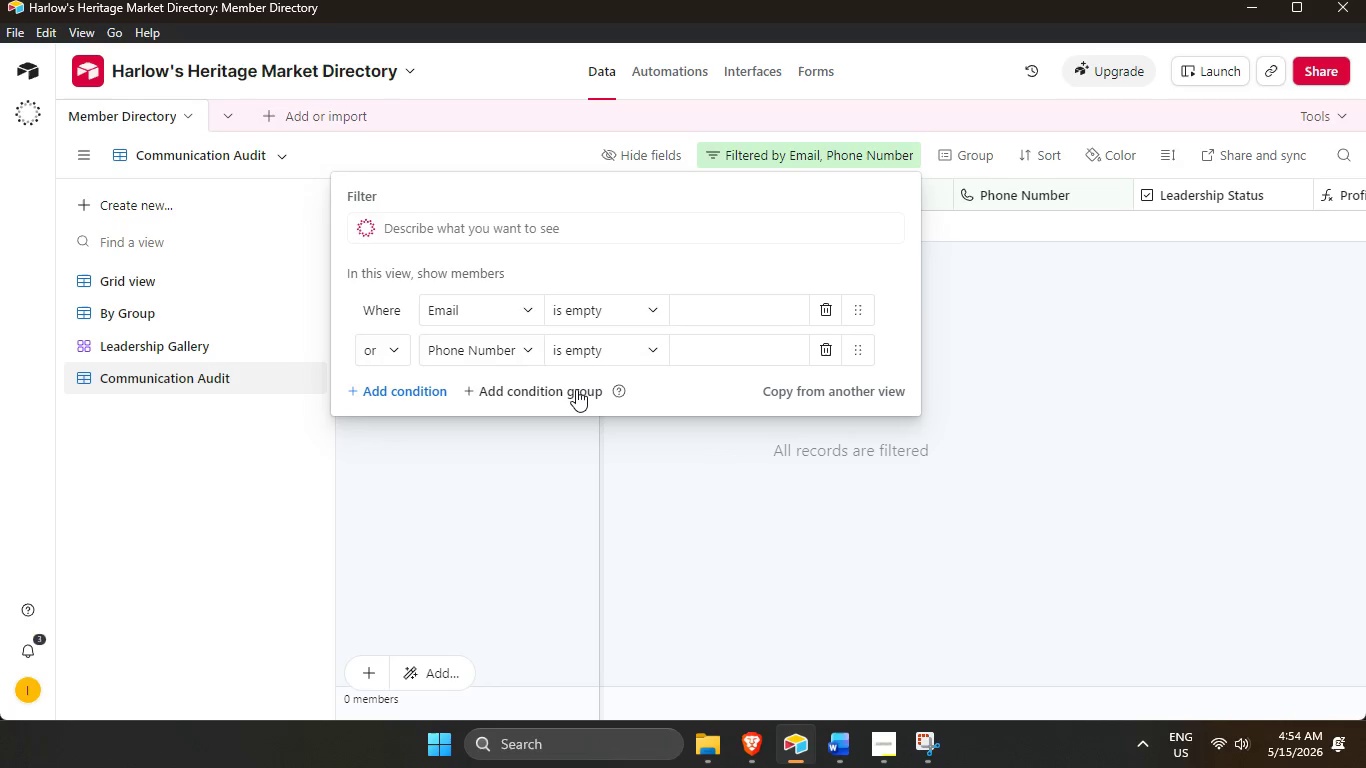 
scroll: coordinate [576, 389], scroll_direction: up, amount: 1.0
 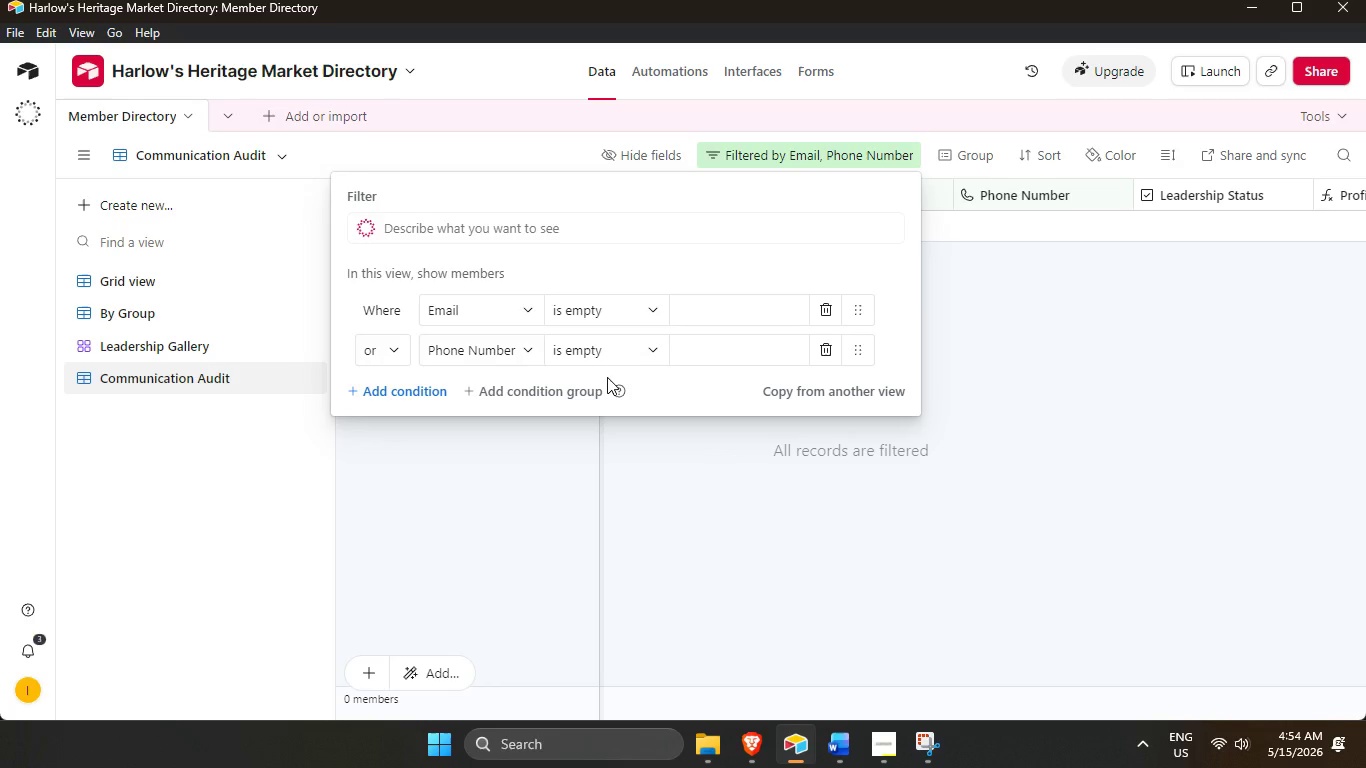 
left_click([1105, 389])
 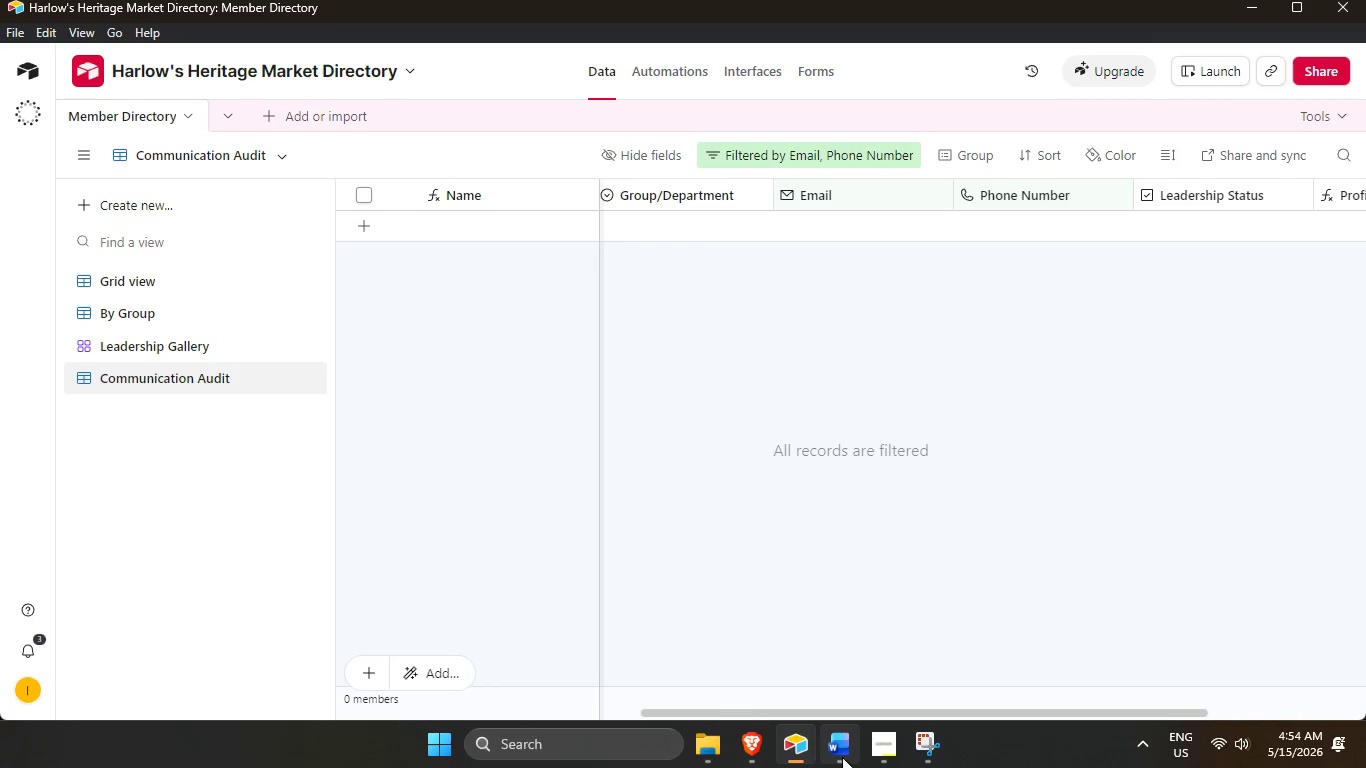 
left_click([841, 755])
 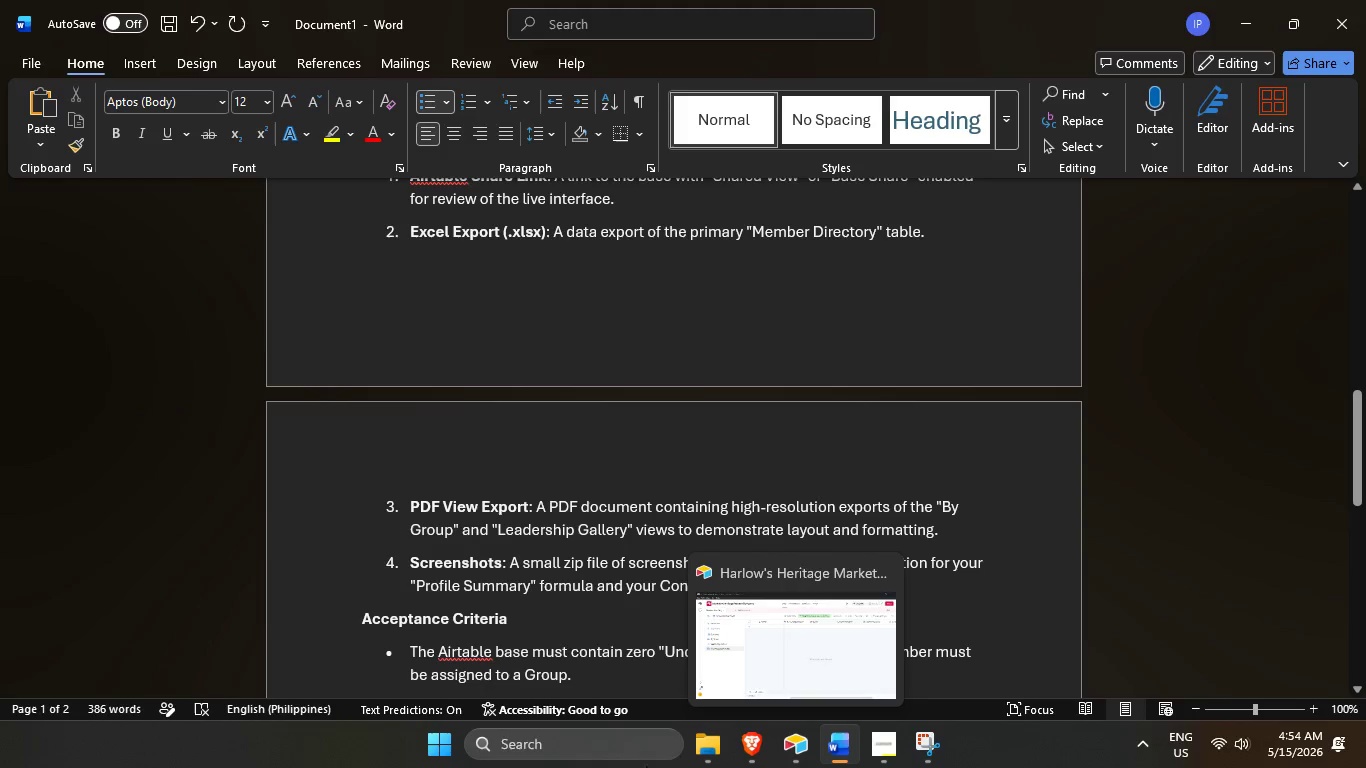 
mouse_move([459, 741])